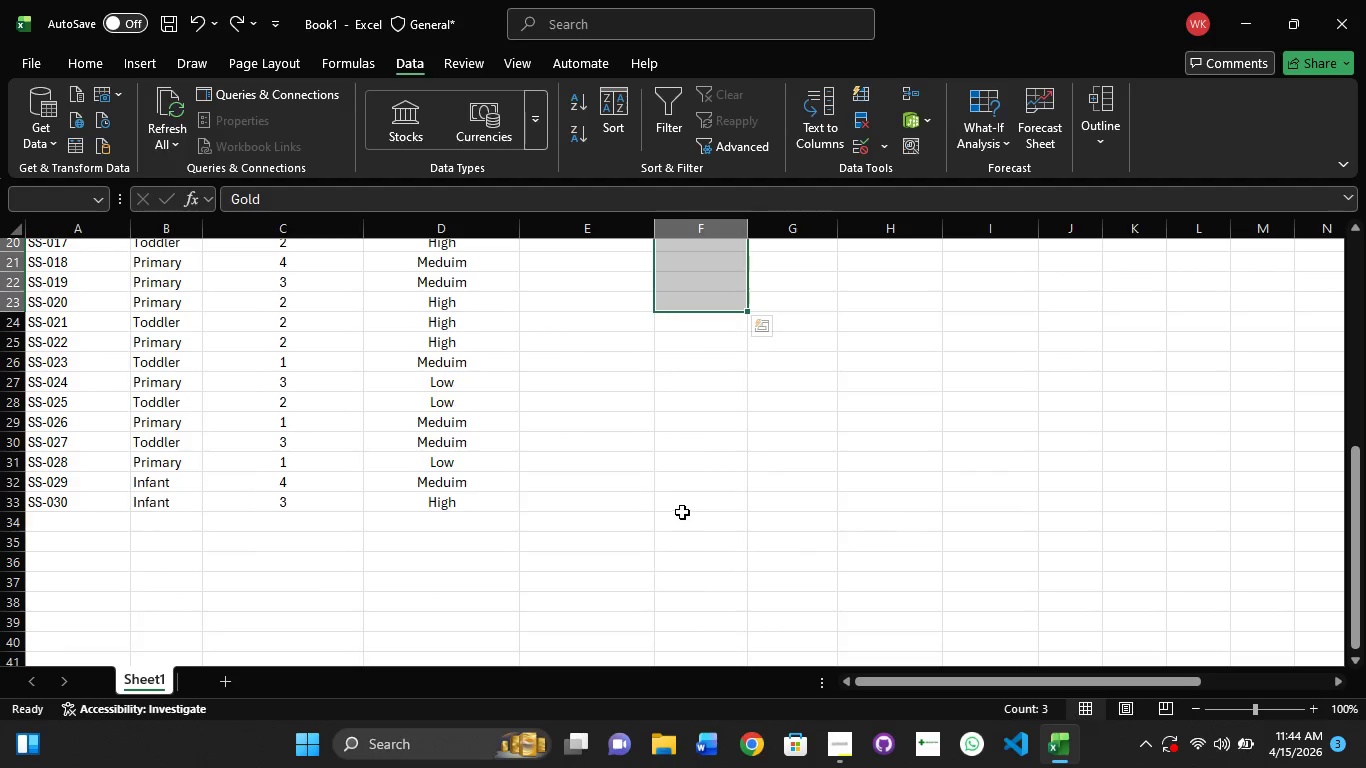 
hold_key(key=ShiftLeft, duration=0.75)
left_click([695, 507])
 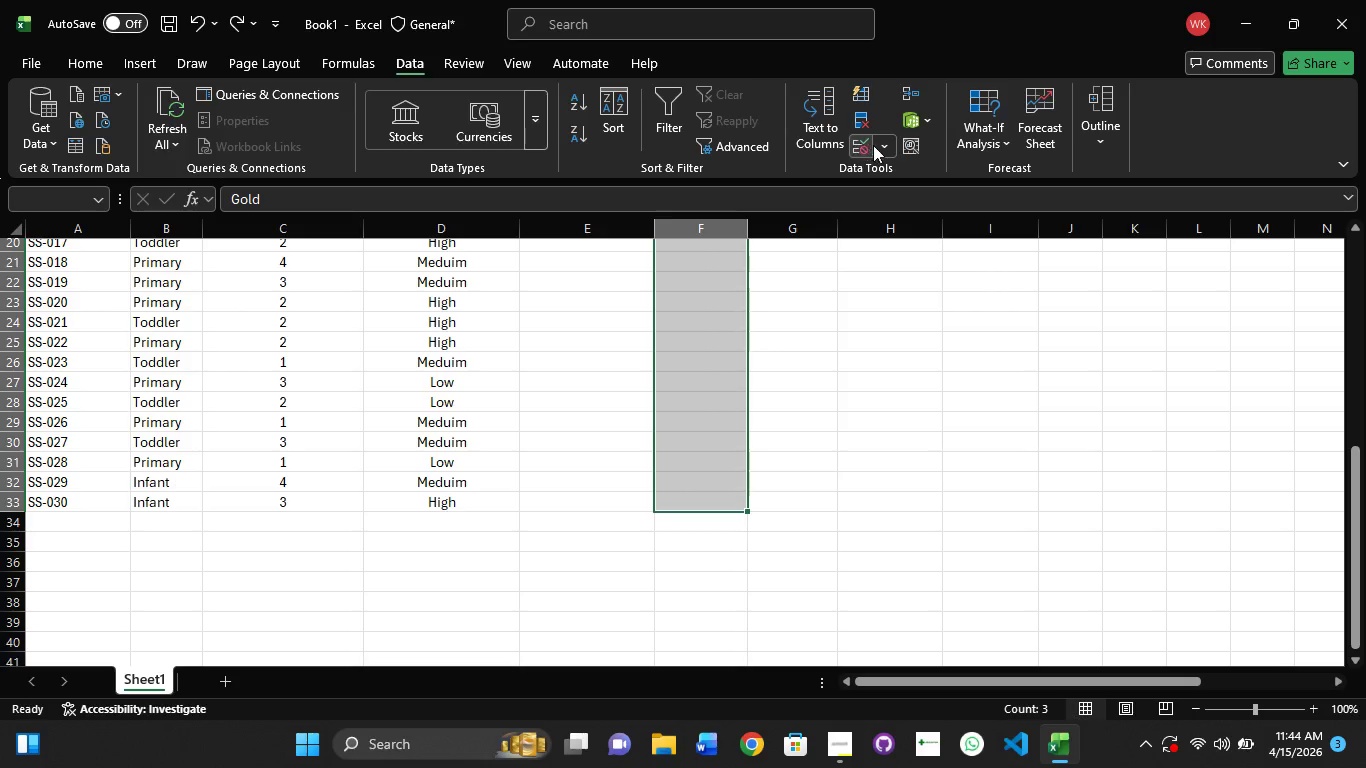 
left_click([875, 145])
 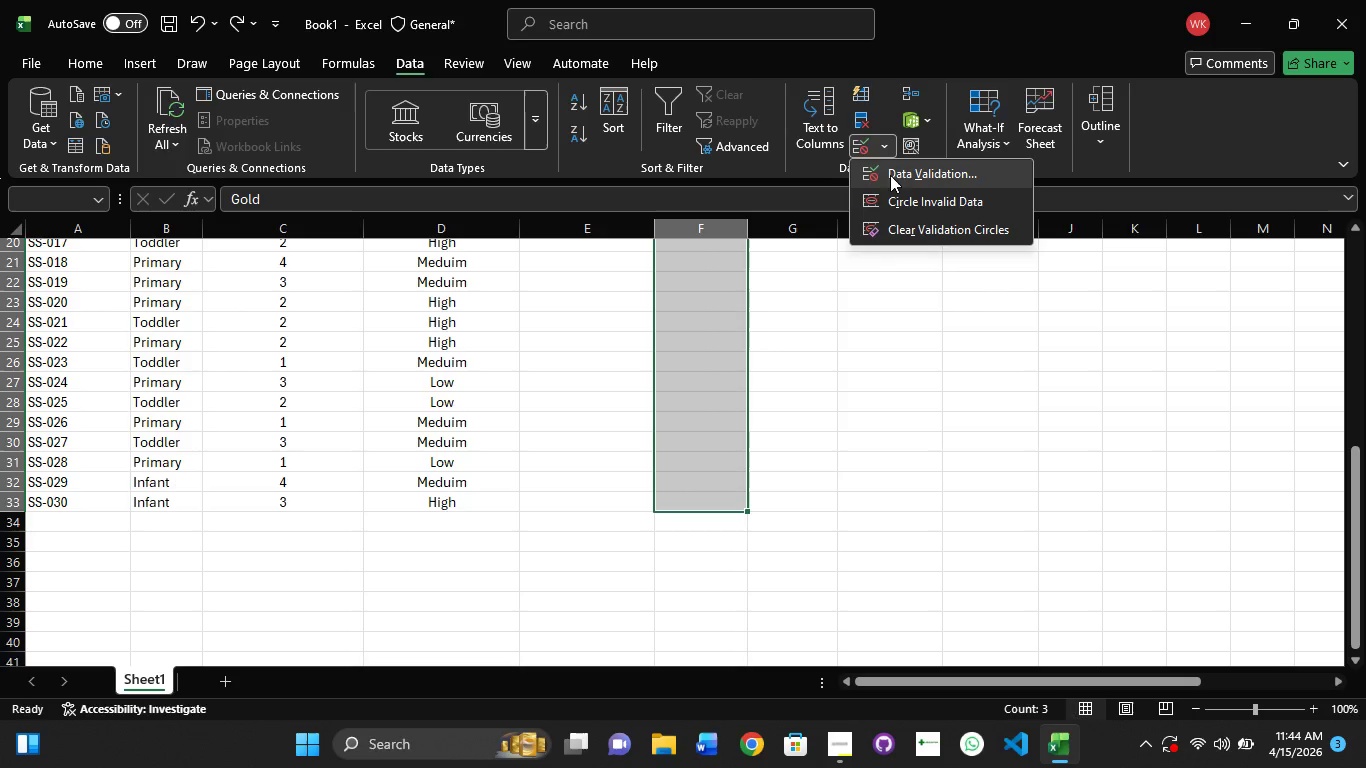 
left_click([904, 166])
 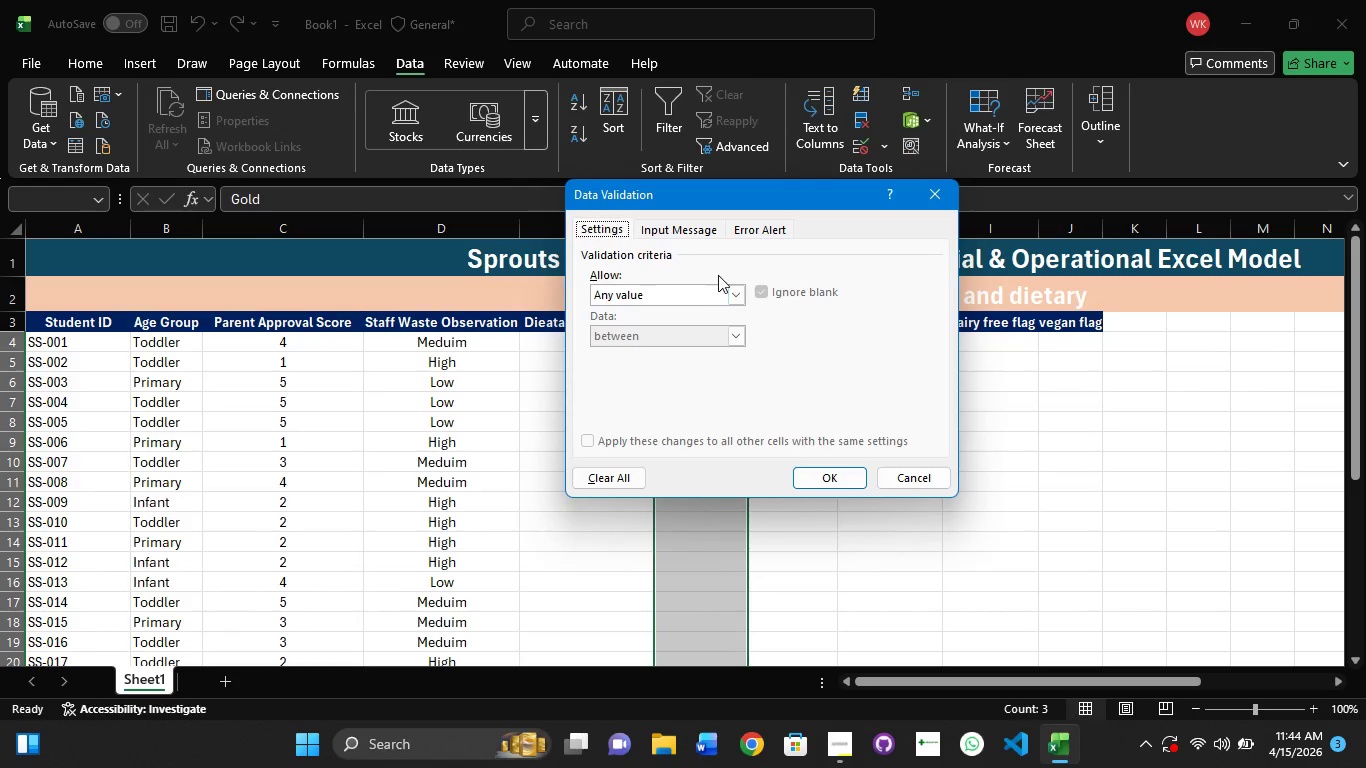 
left_click([727, 303])
 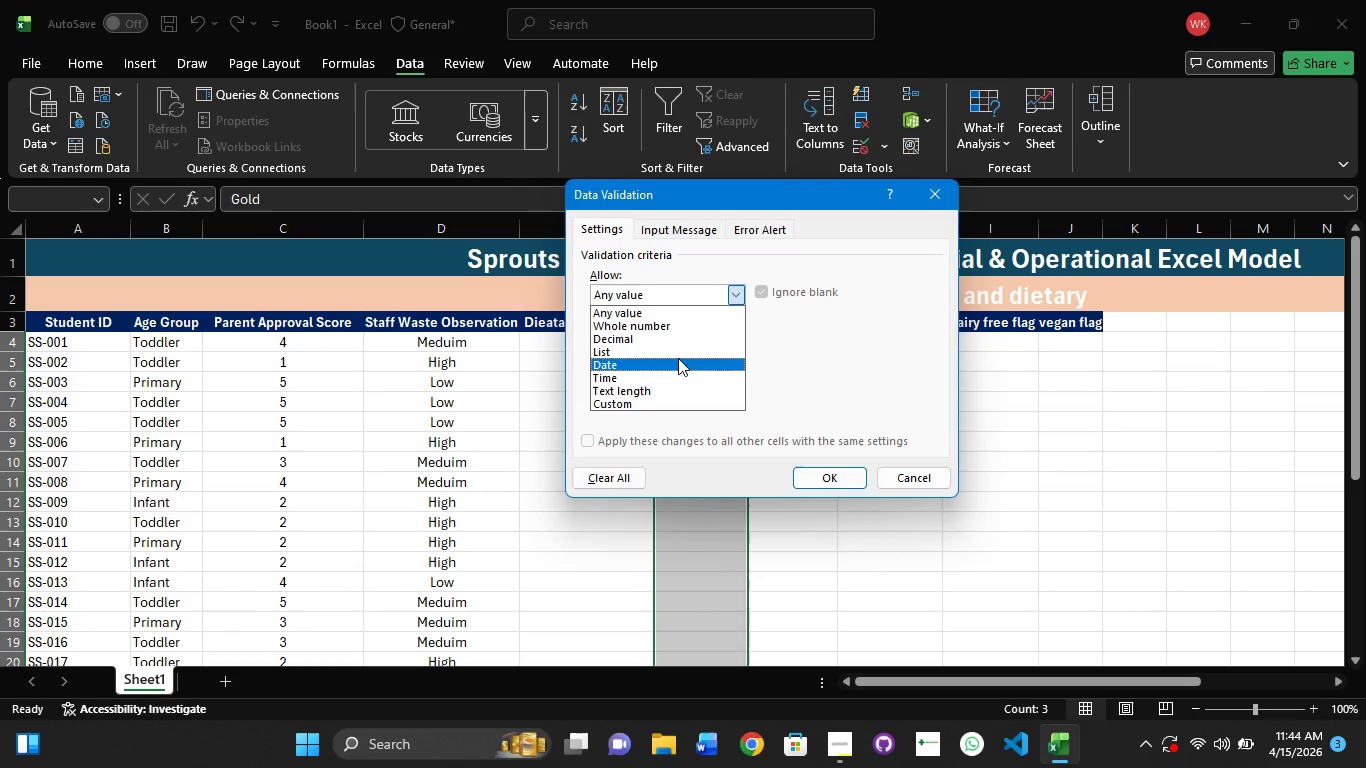 
left_click([678, 354])
 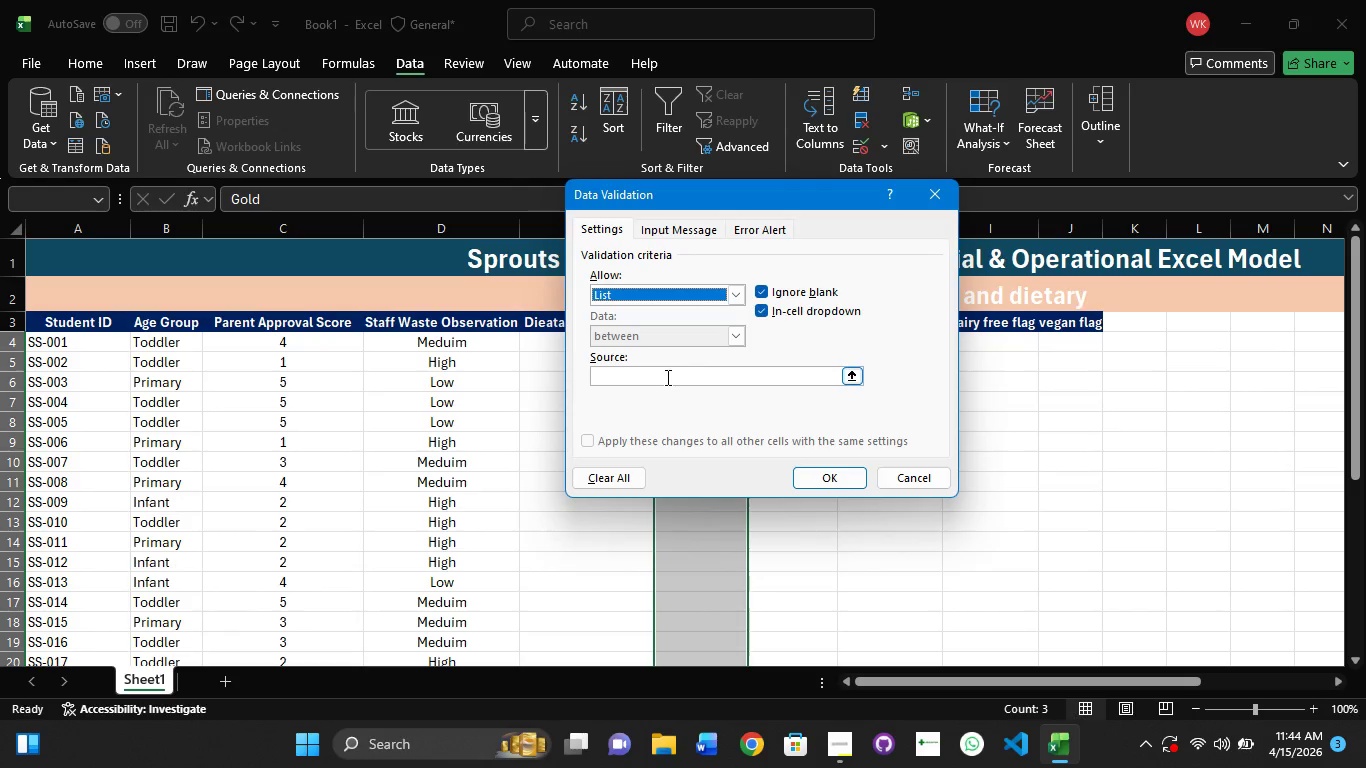 
left_click([666, 377])
 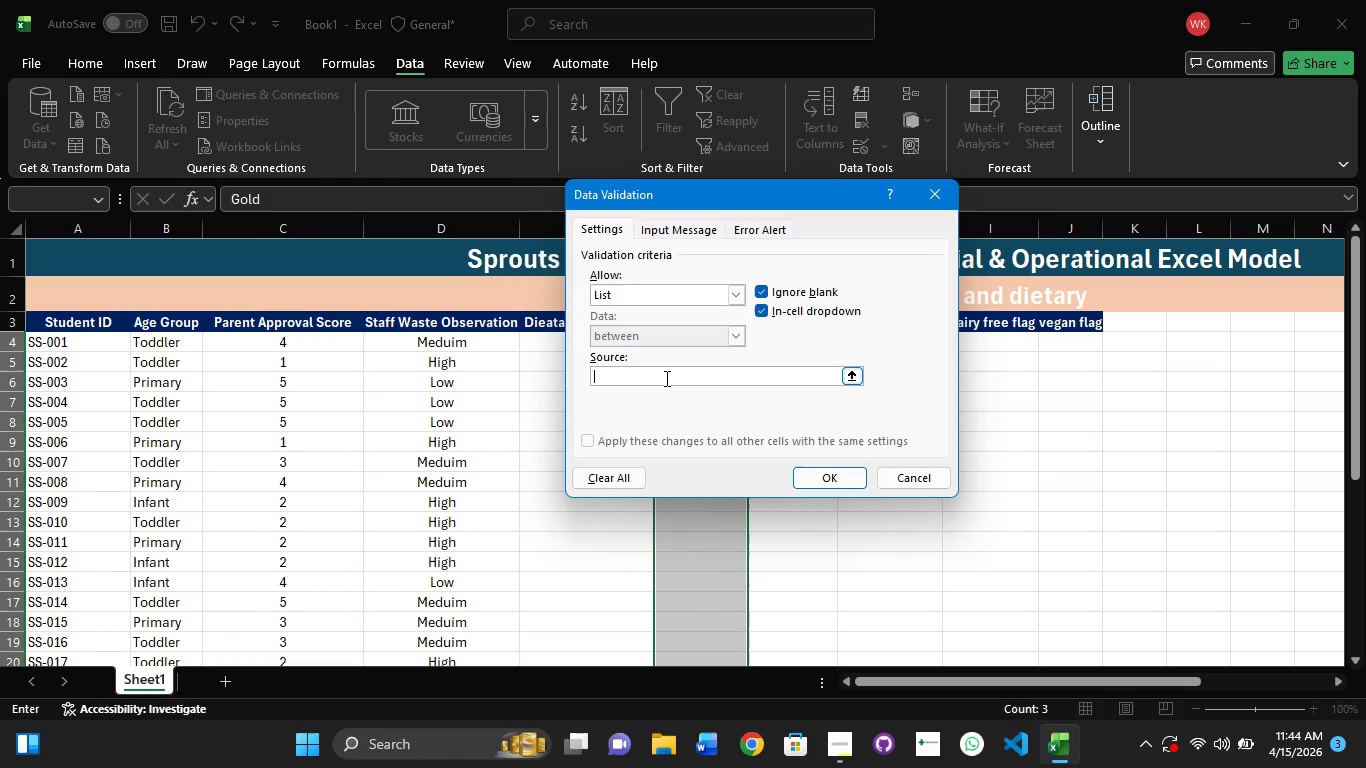 
type(Sunflower, Emerald)
 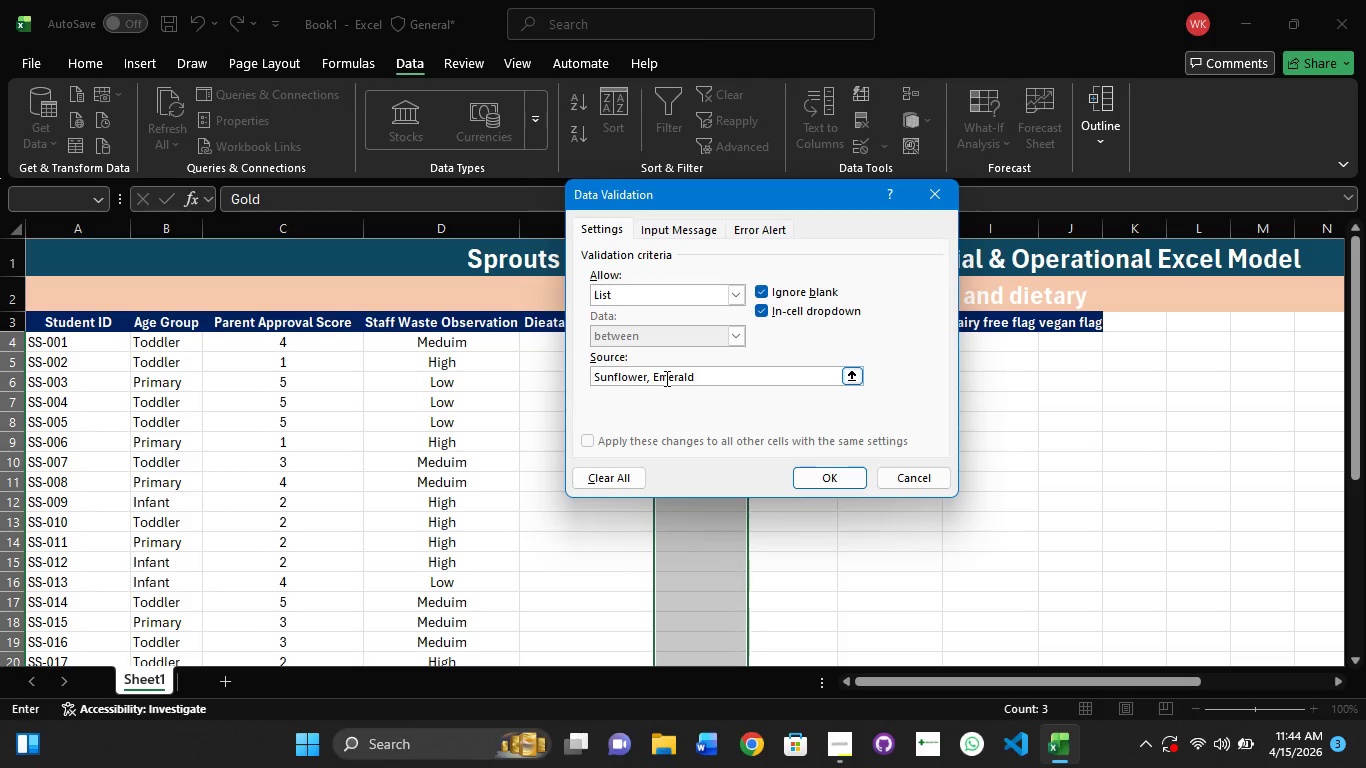 
key(Comma)
 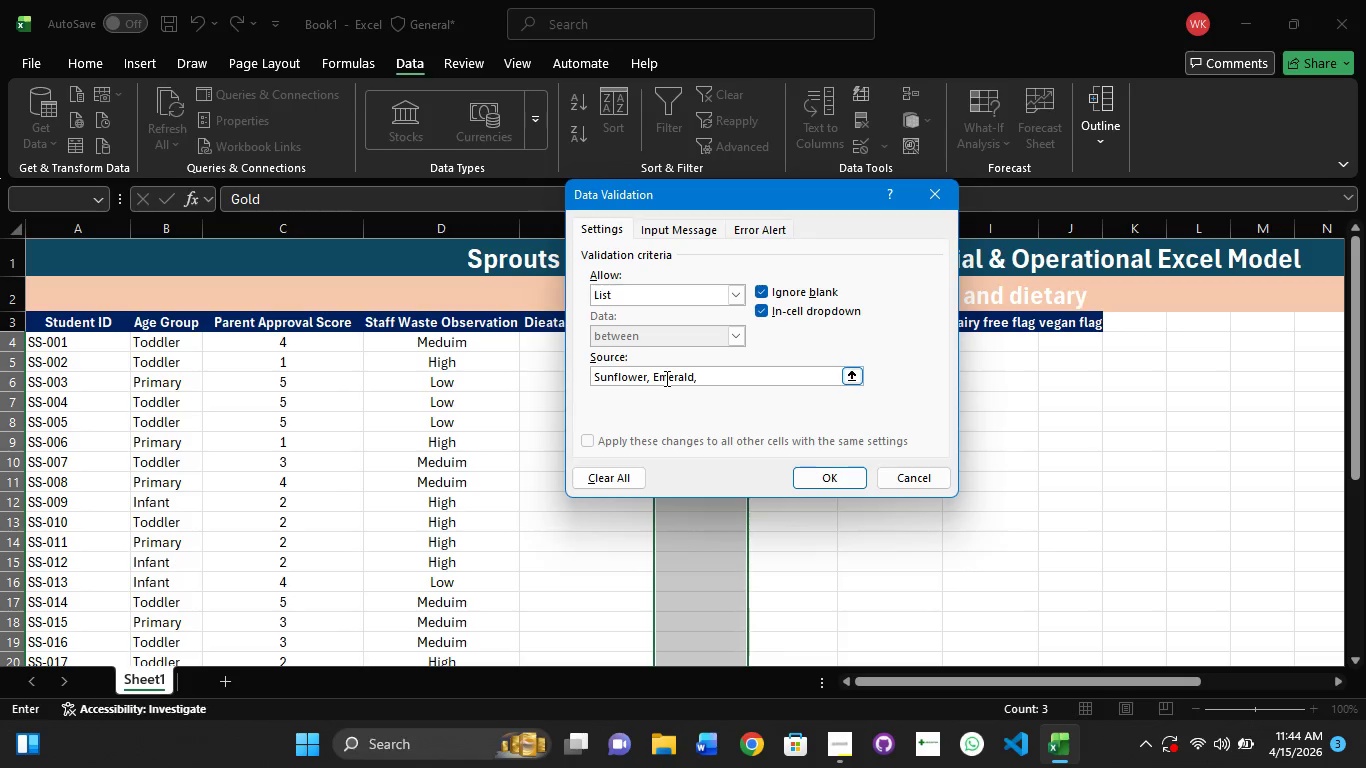 
key(Space)
 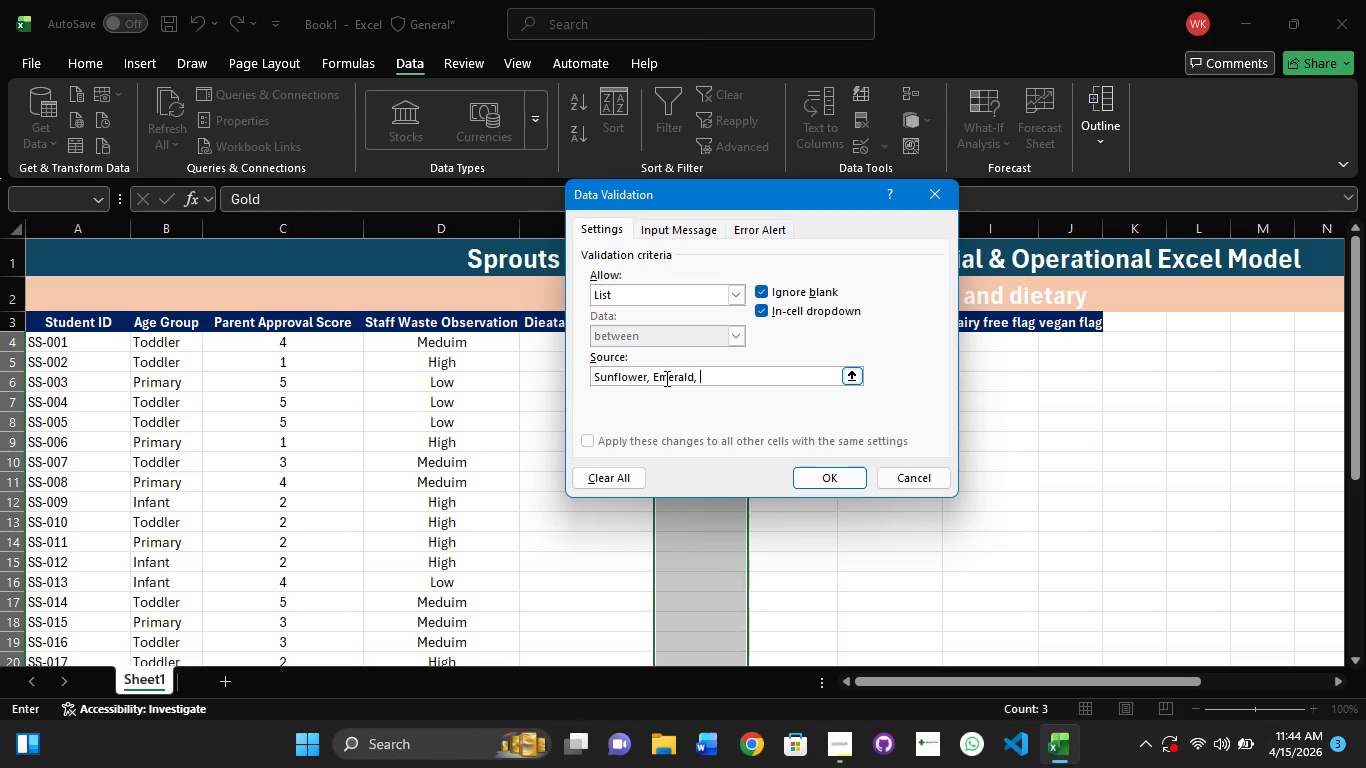 
key(Shift+ShiftRight)
 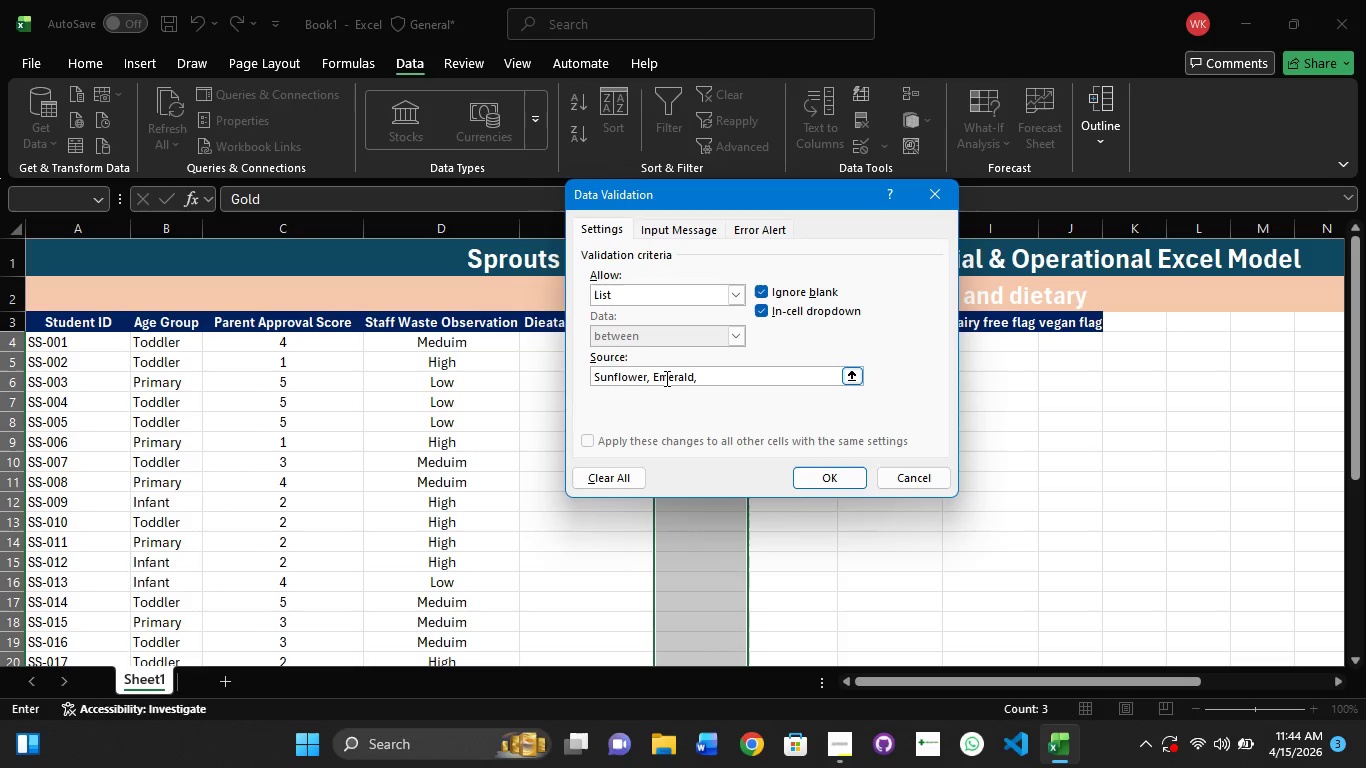 
type(Brillant)
 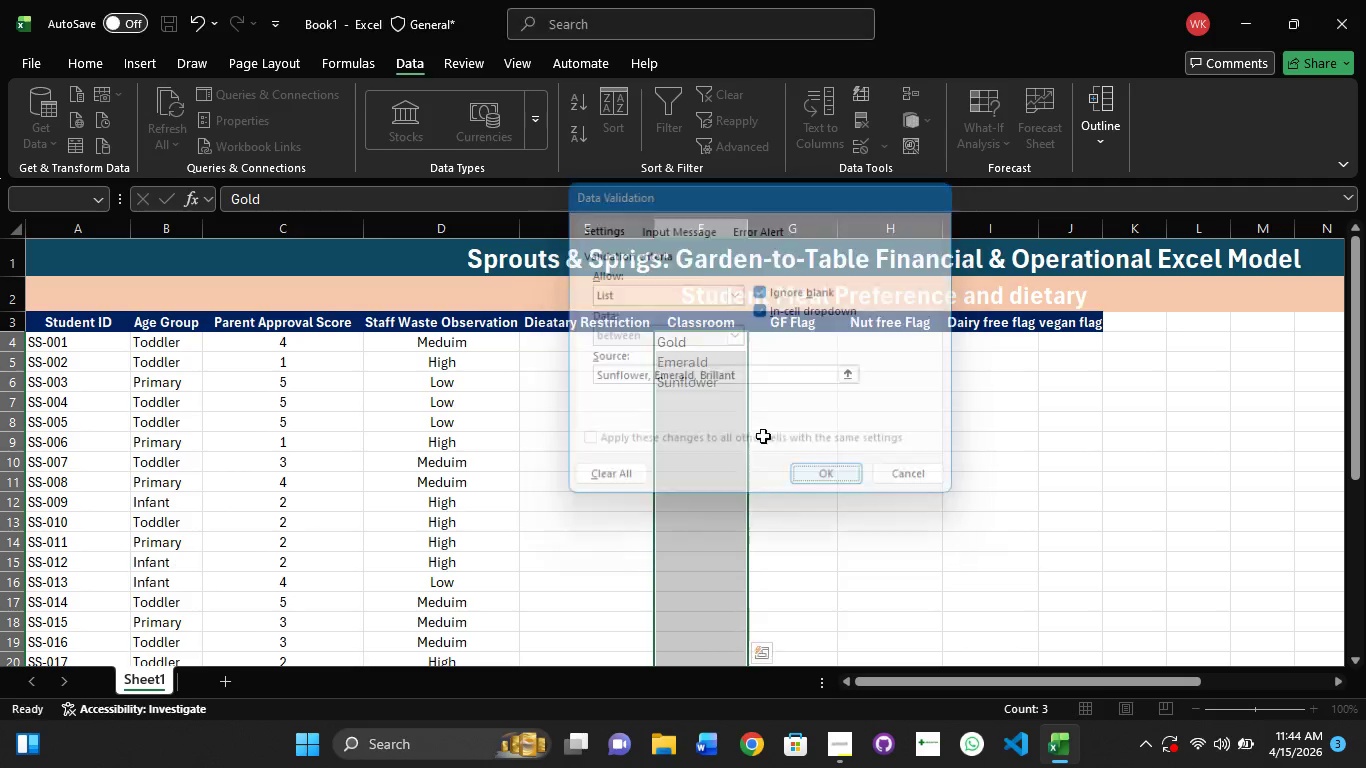 
left_click([725, 389])
 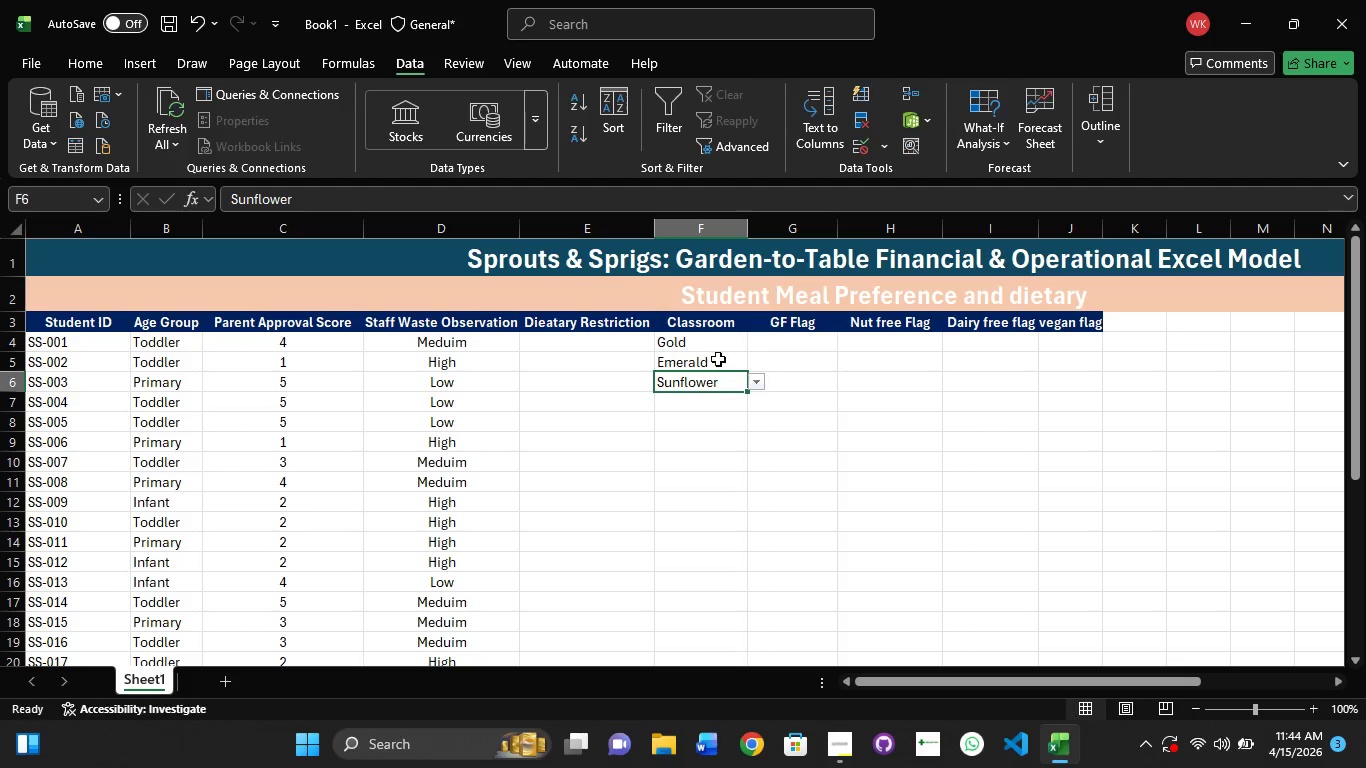 
left_click([718, 358])
 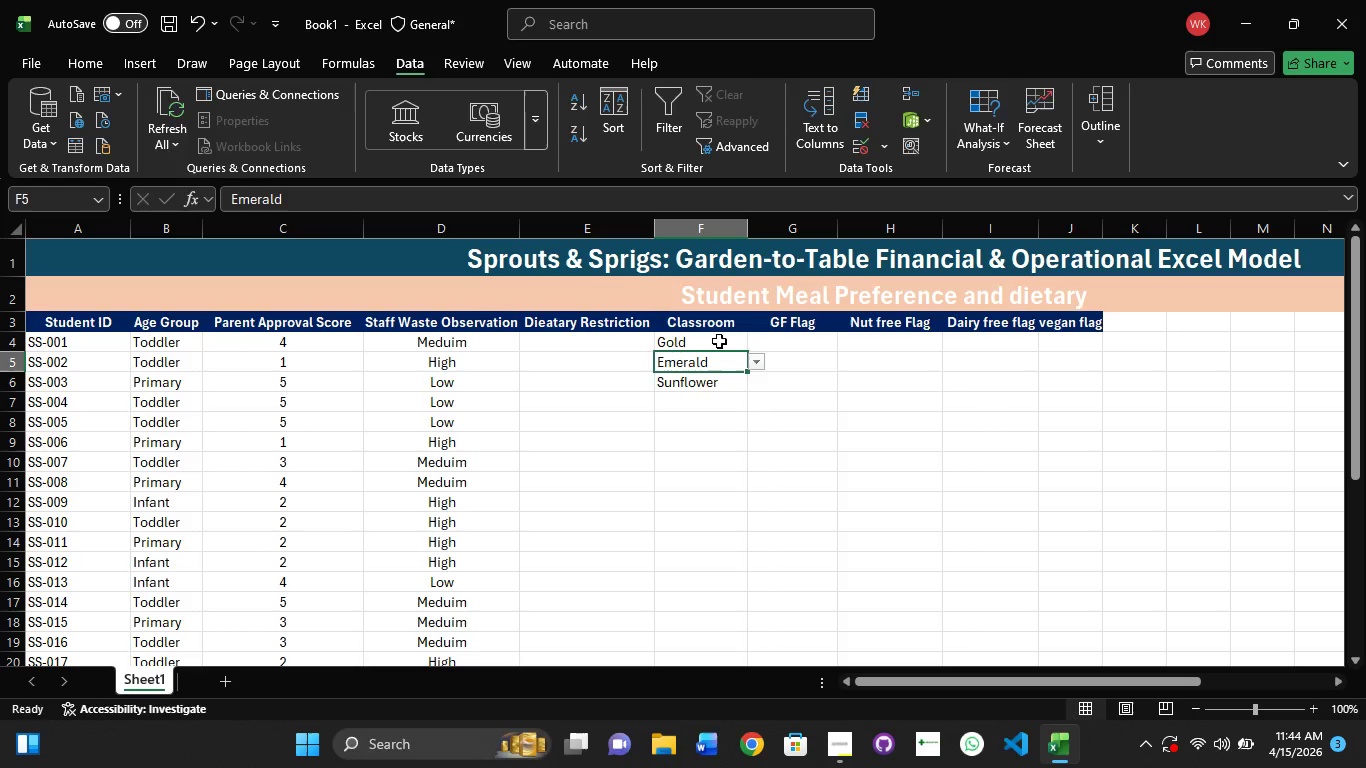 
left_click([719, 341])
 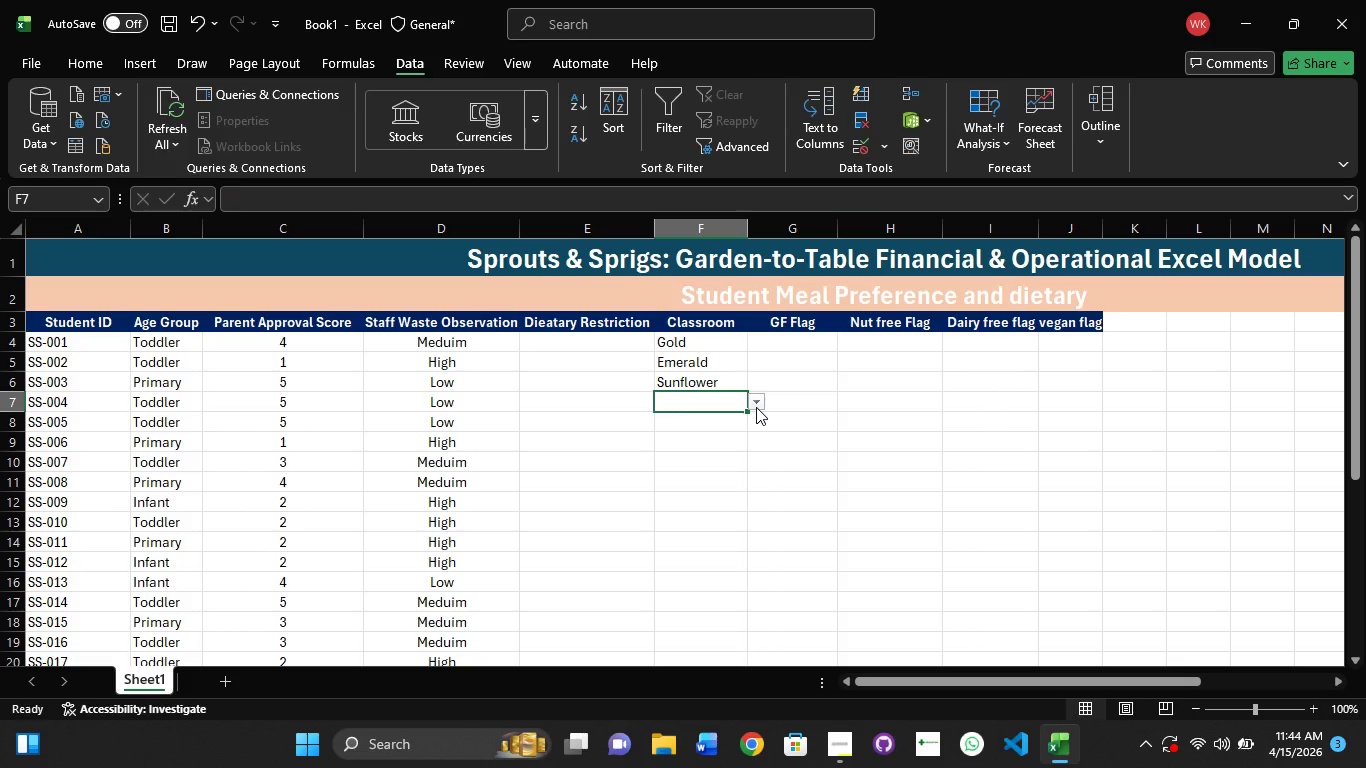 
left_click([716, 349])
 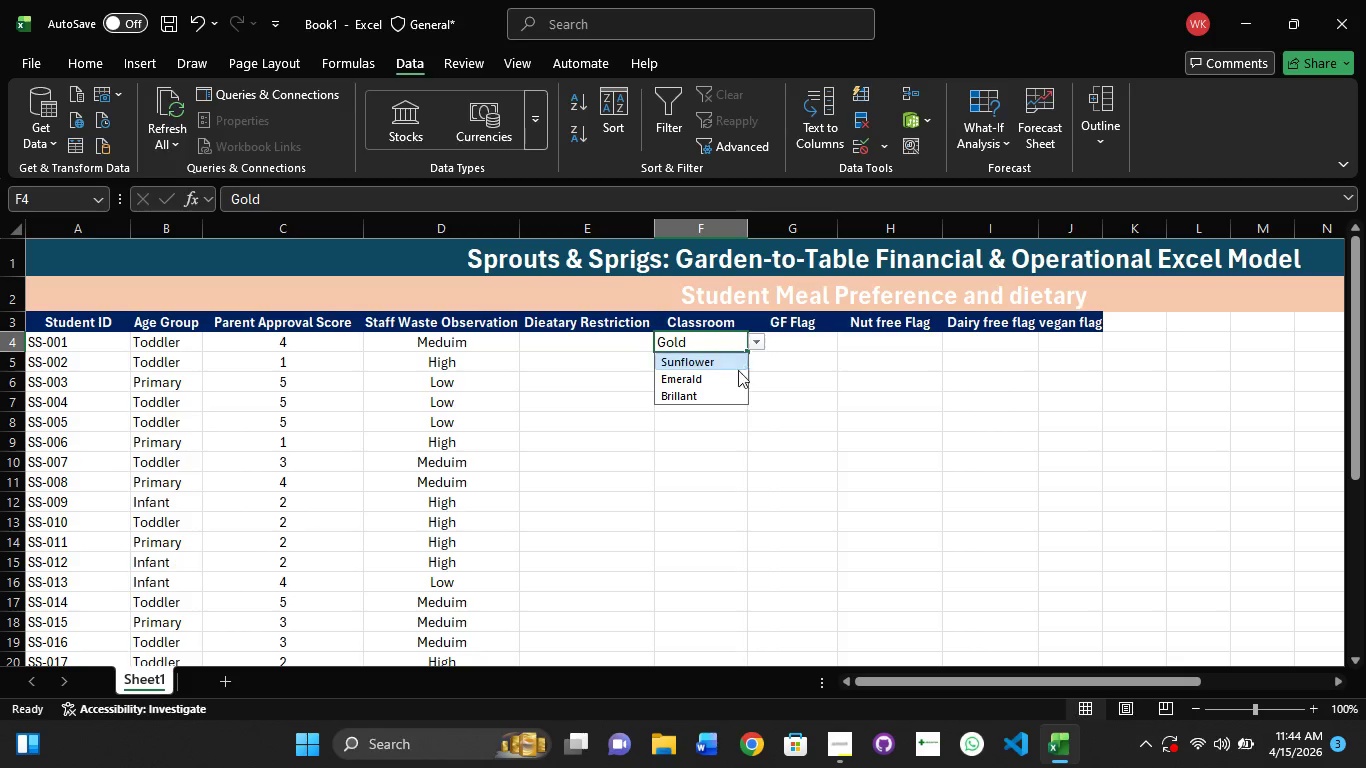 
left_click([726, 379])
 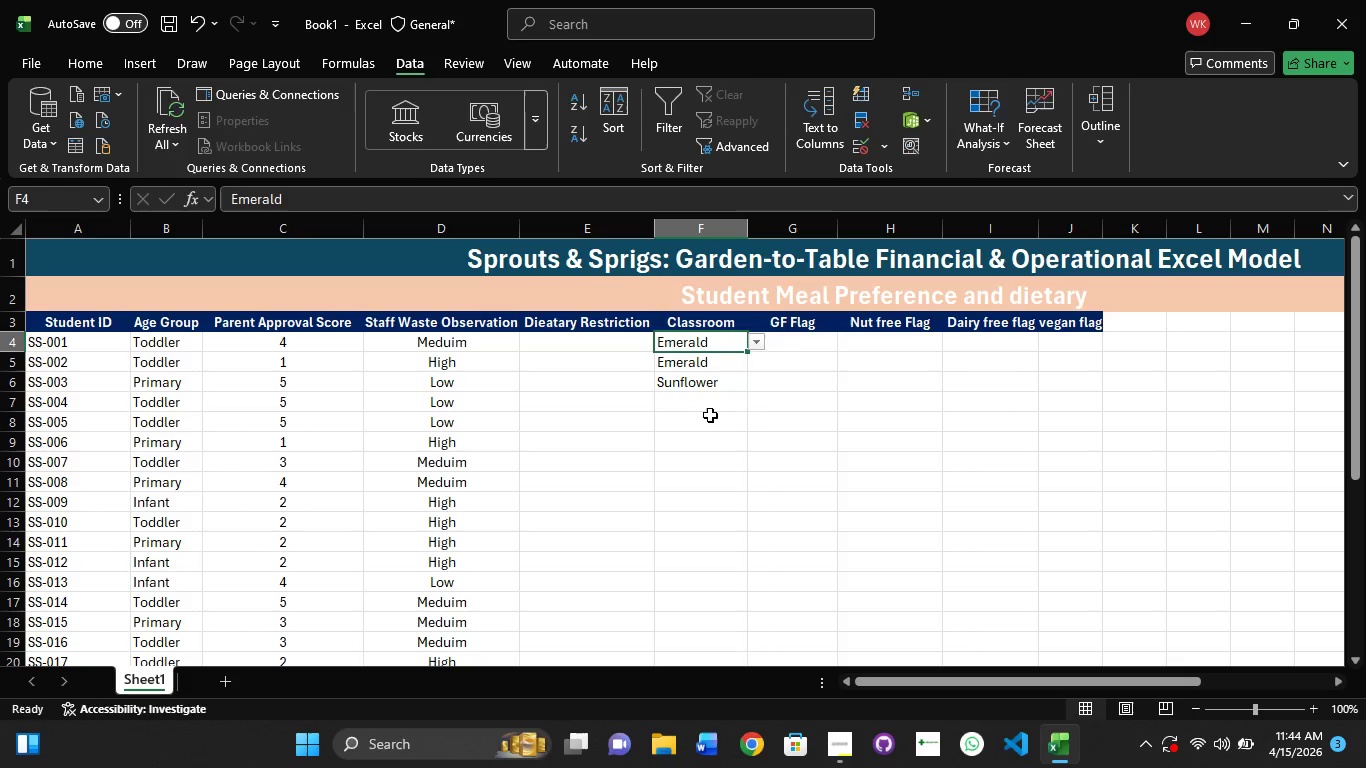 
left_click([710, 415])
 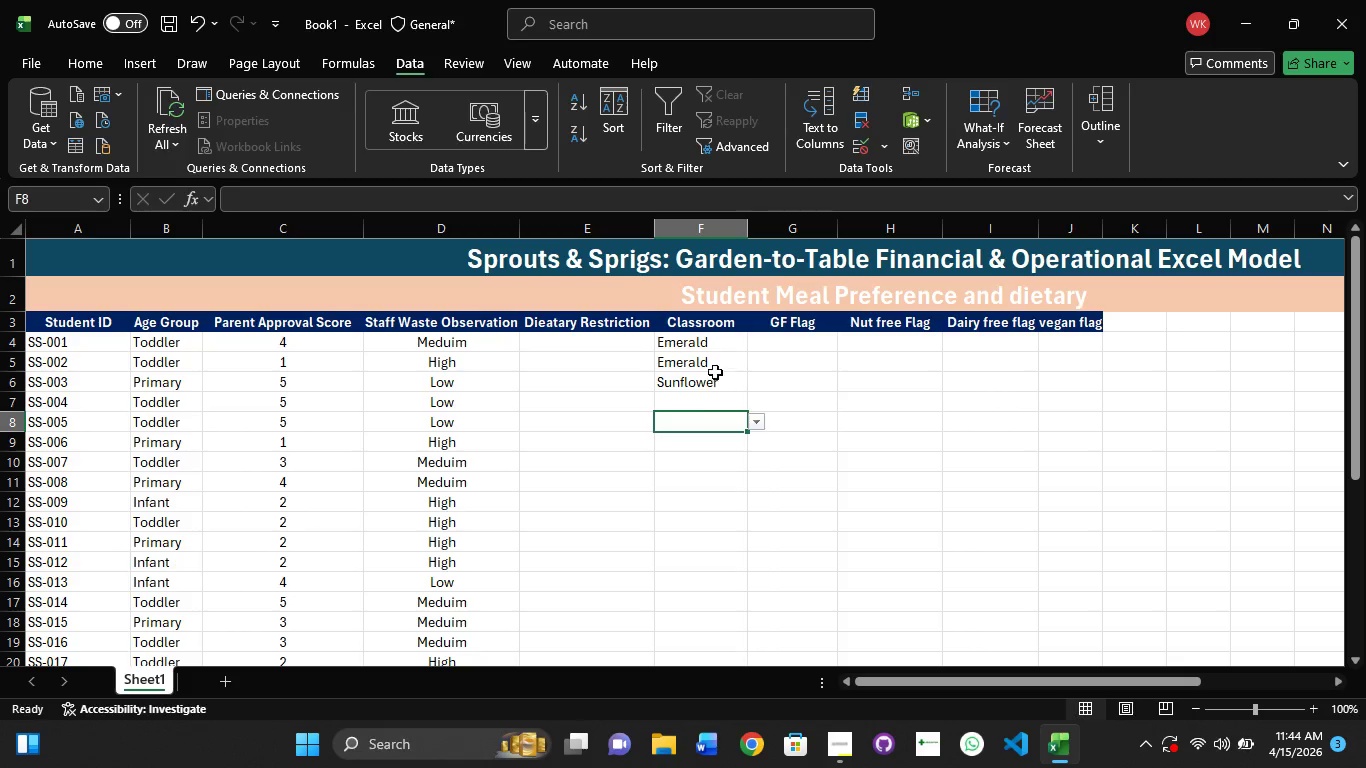 
left_click([716, 369])
 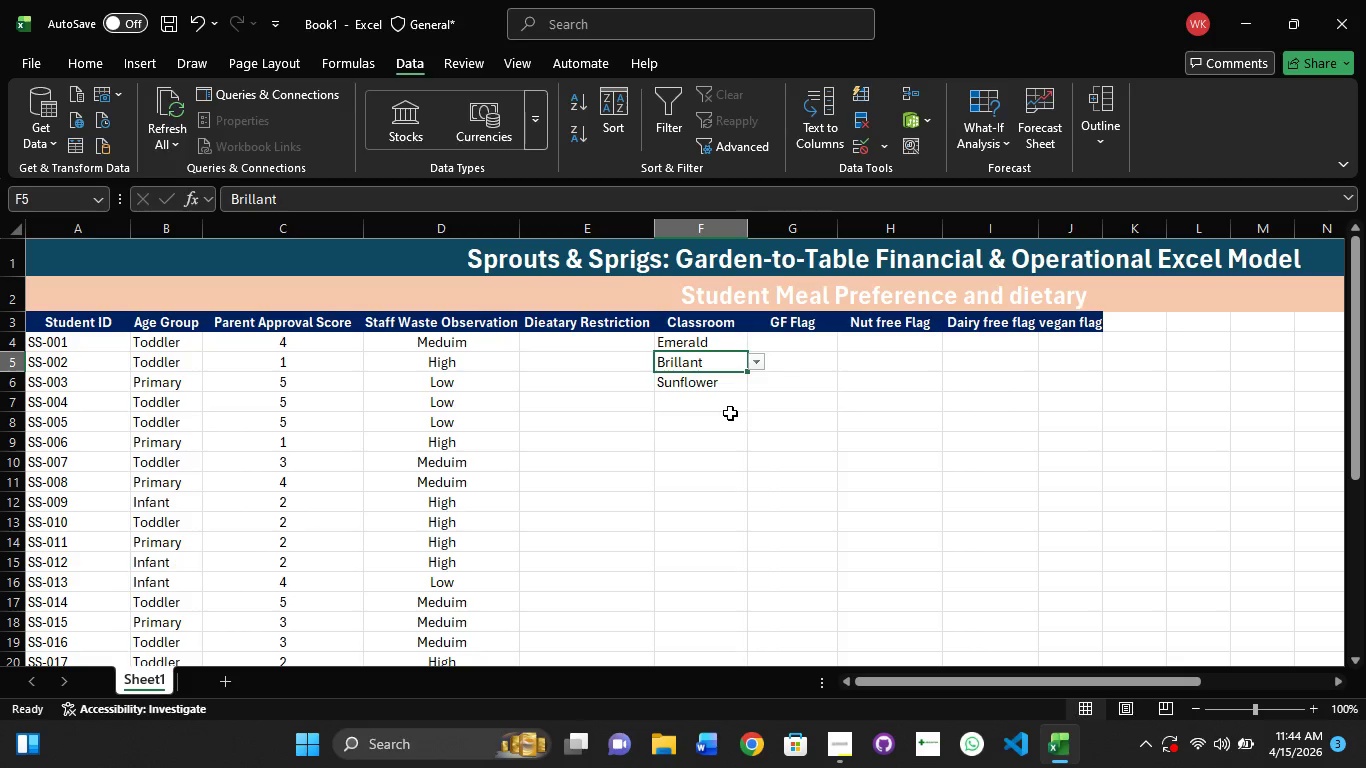 
left_click([720, 403])
 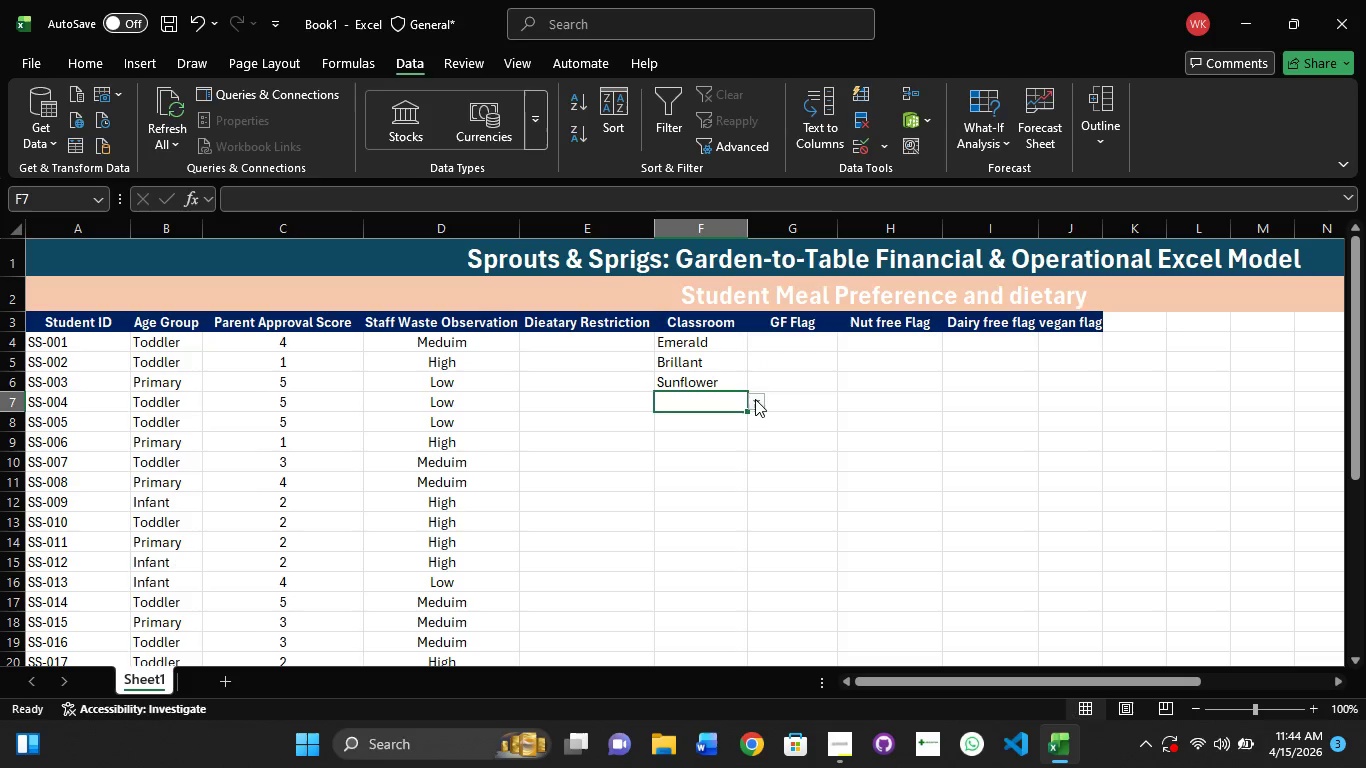 
left_click([759, 399])
 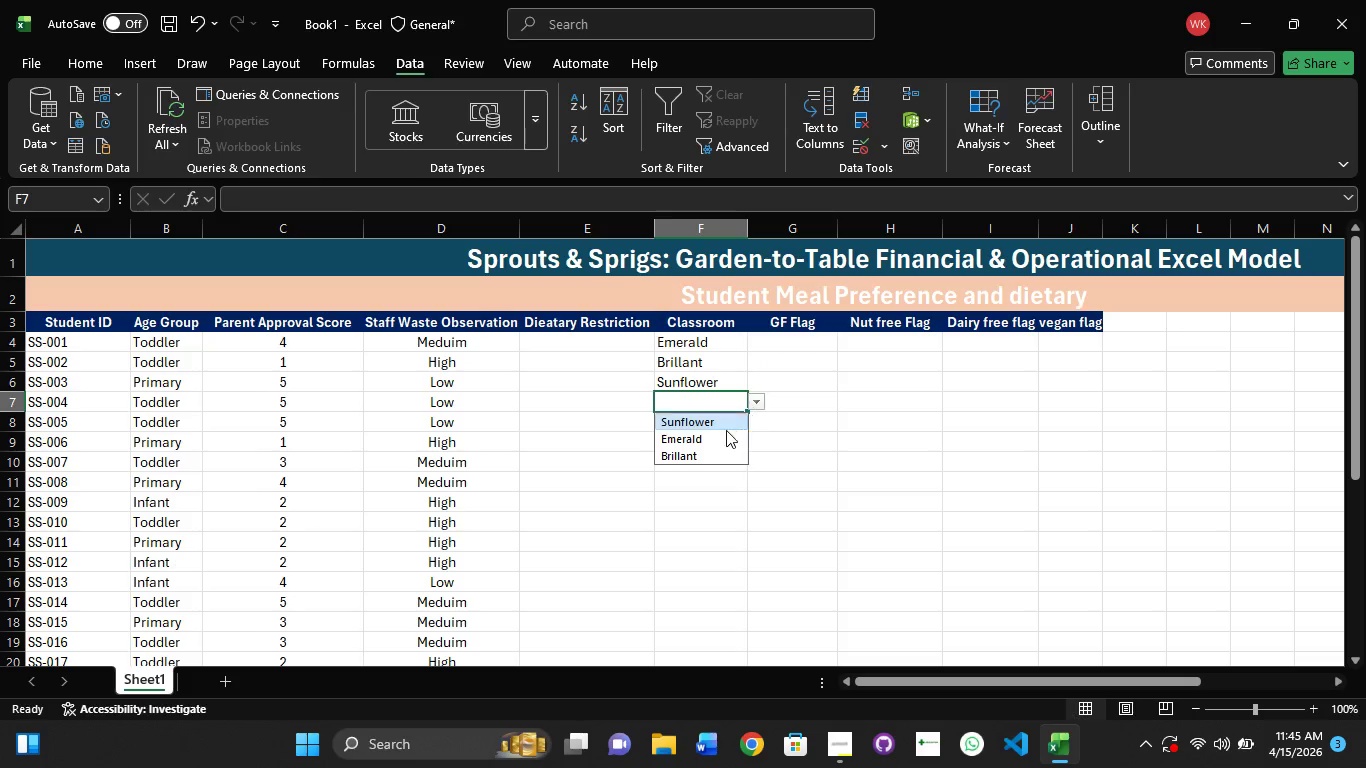 
left_click([724, 431])
 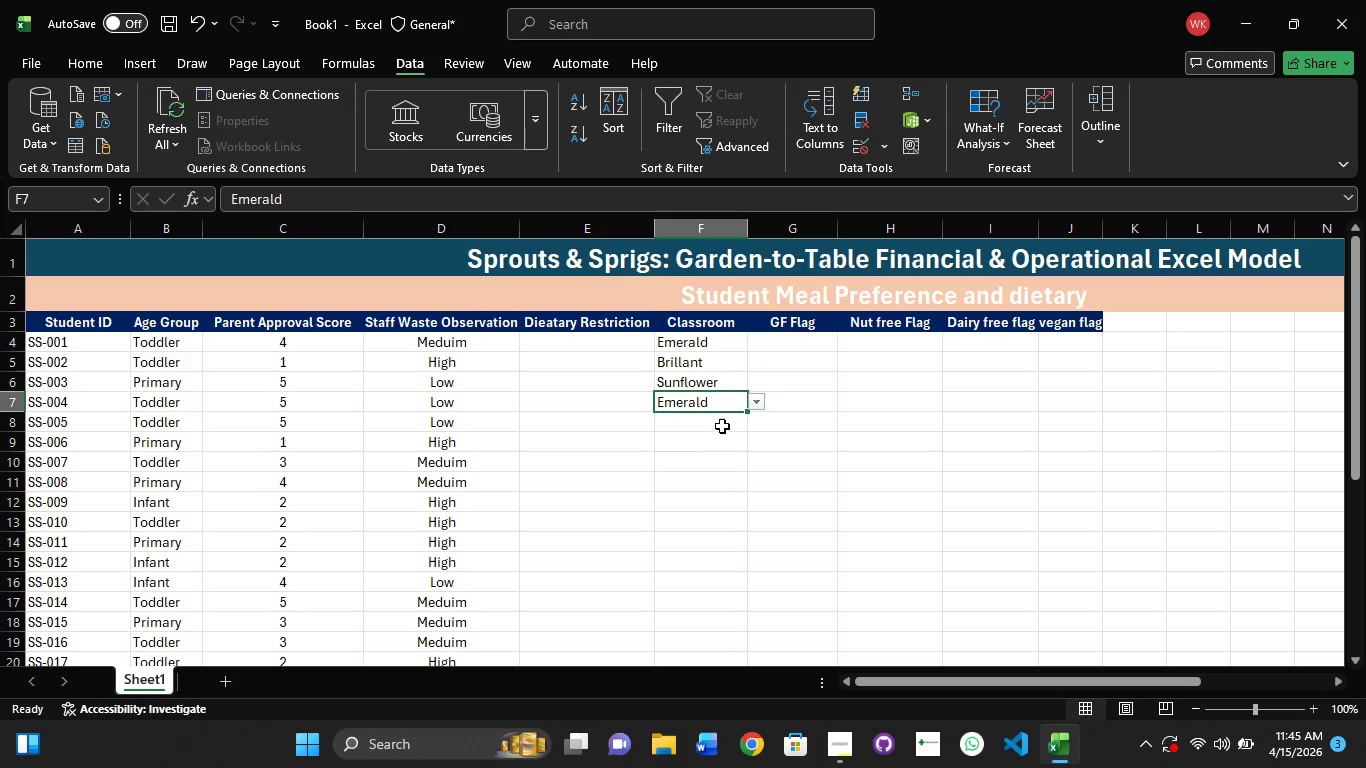 
left_click([722, 426])
 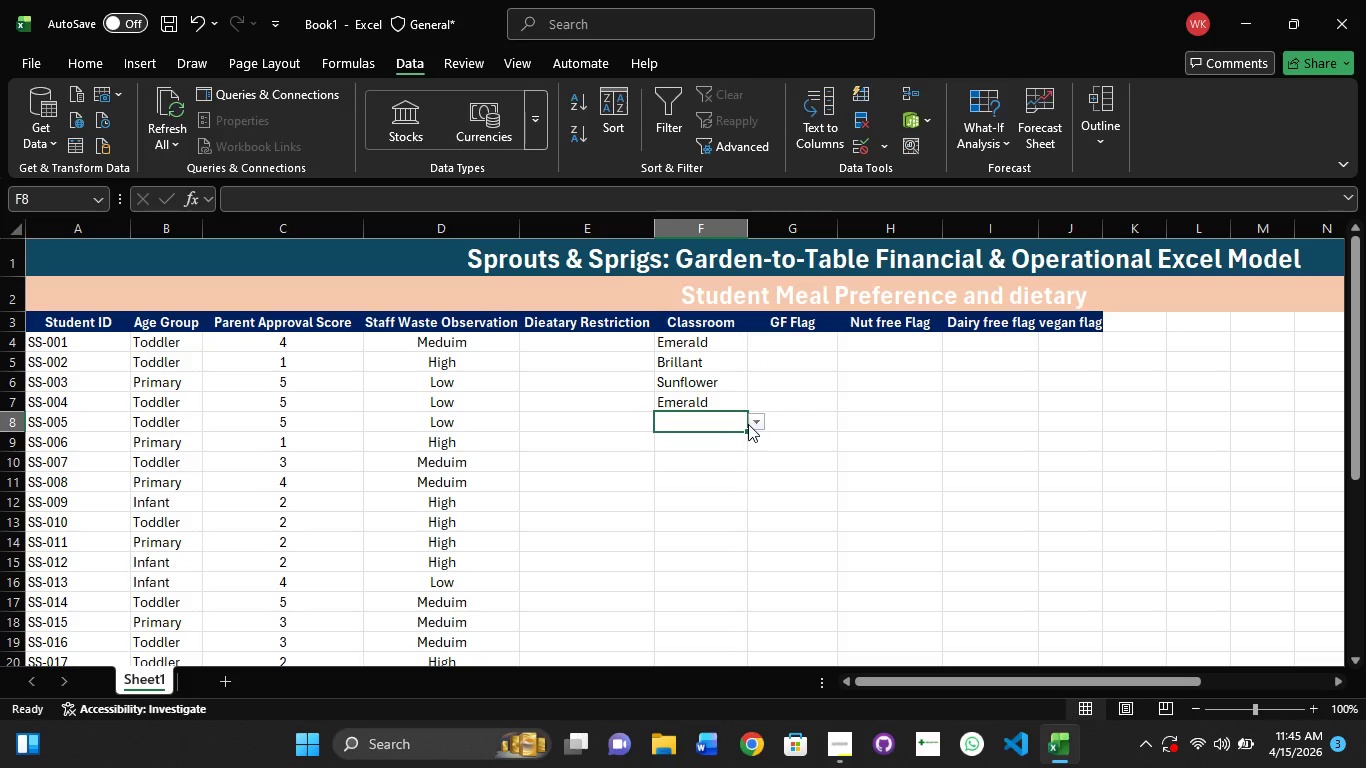 
left_click([753, 421])
 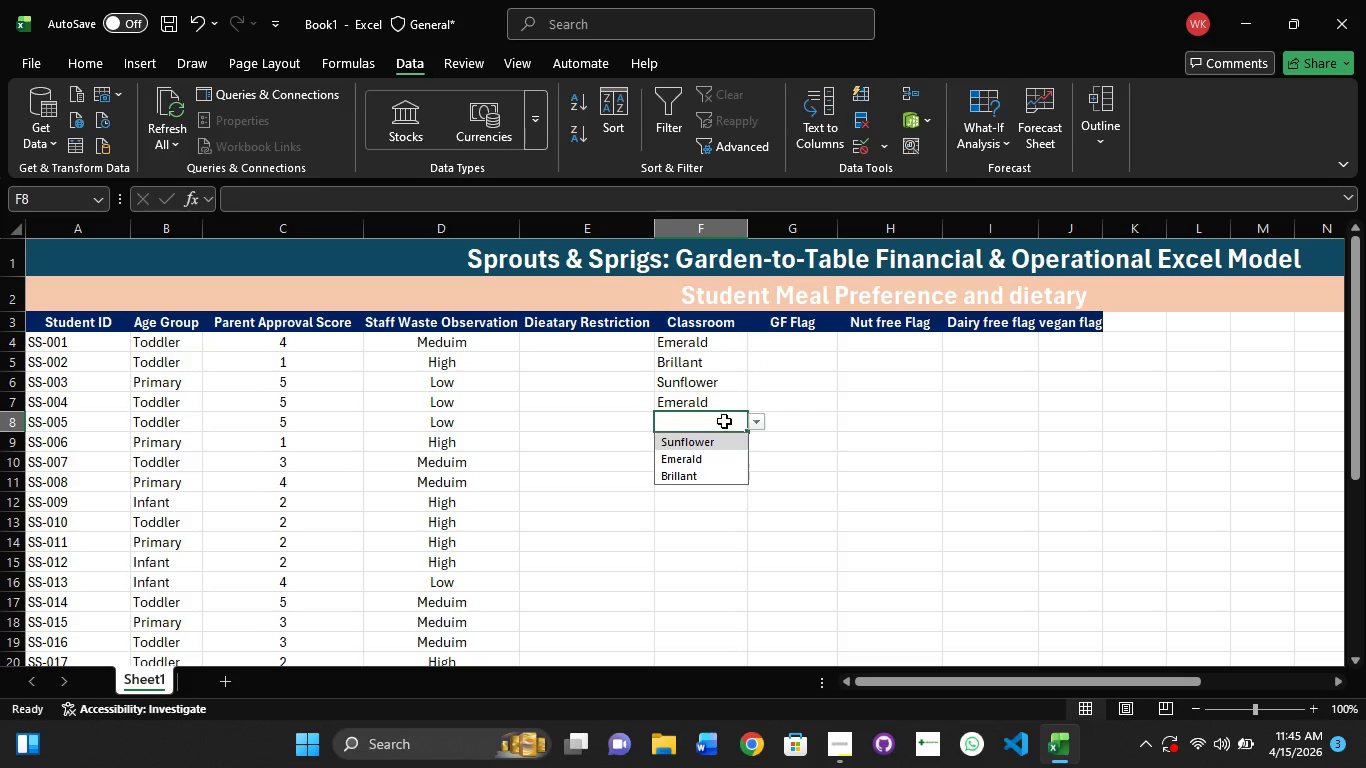 
left_click([688, 468])
 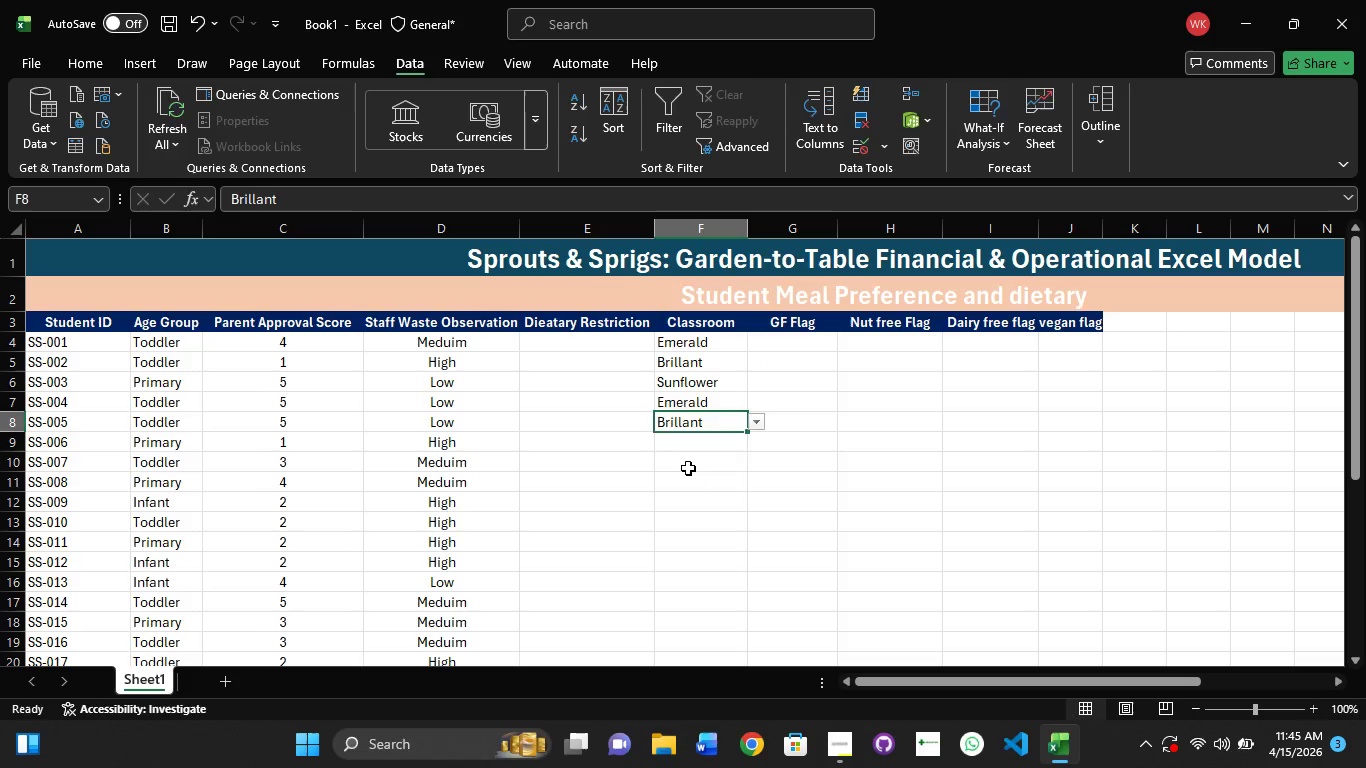 
key(Enter)
 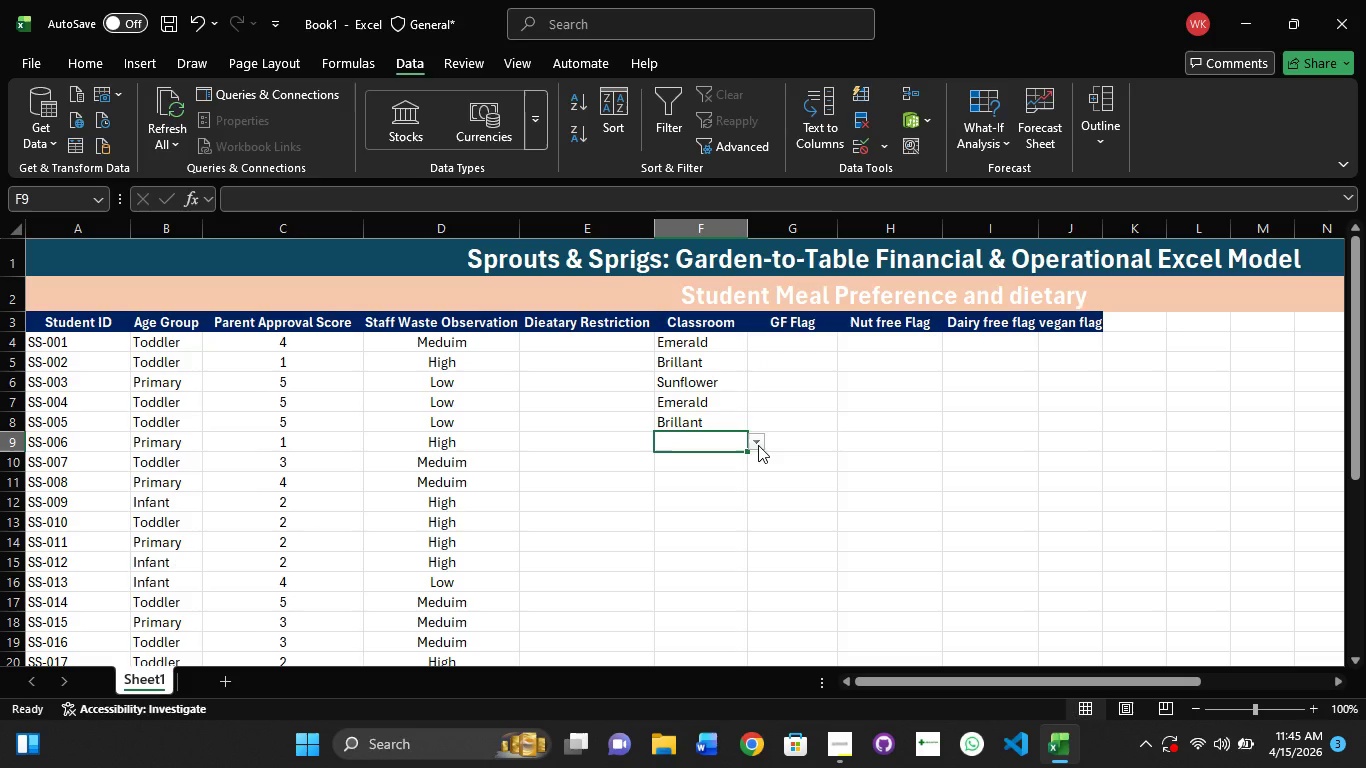 
left_click([758, 445])
 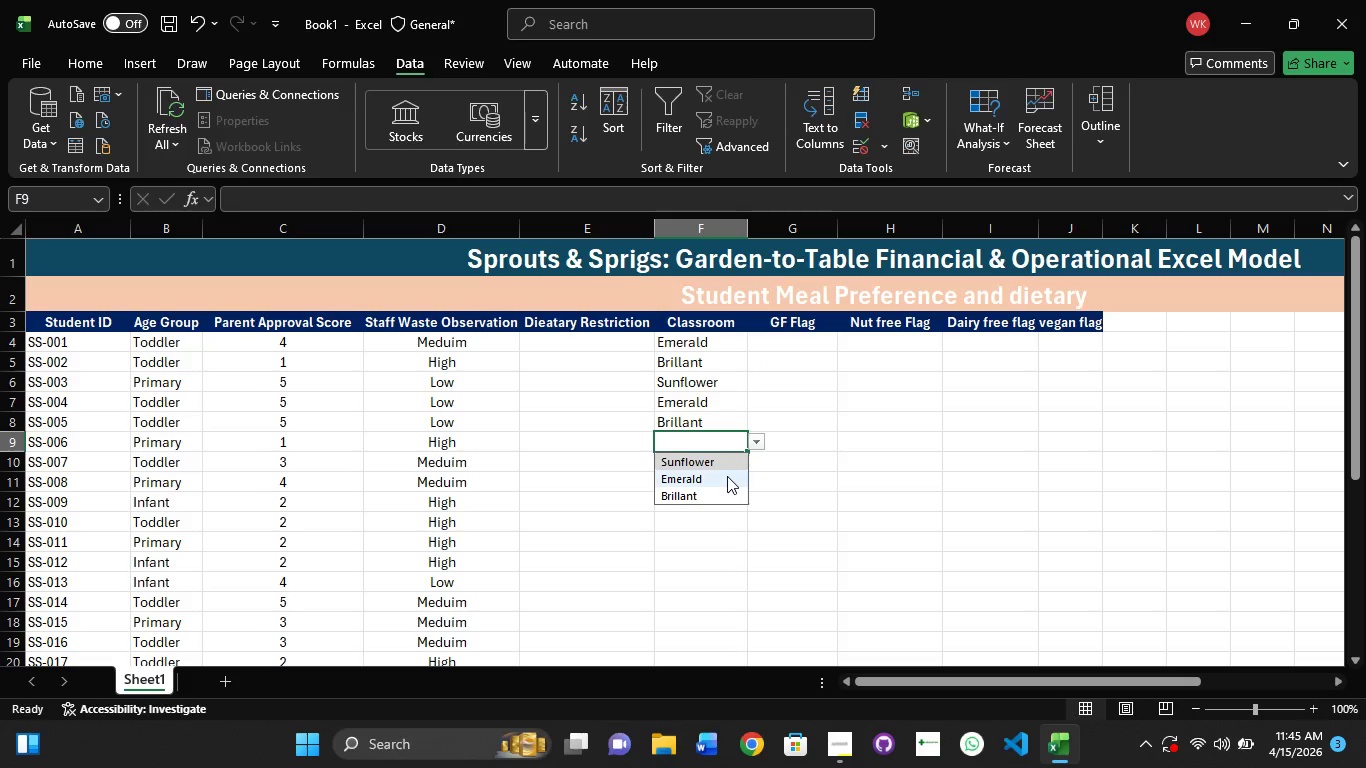 
left_click([727, 477])
 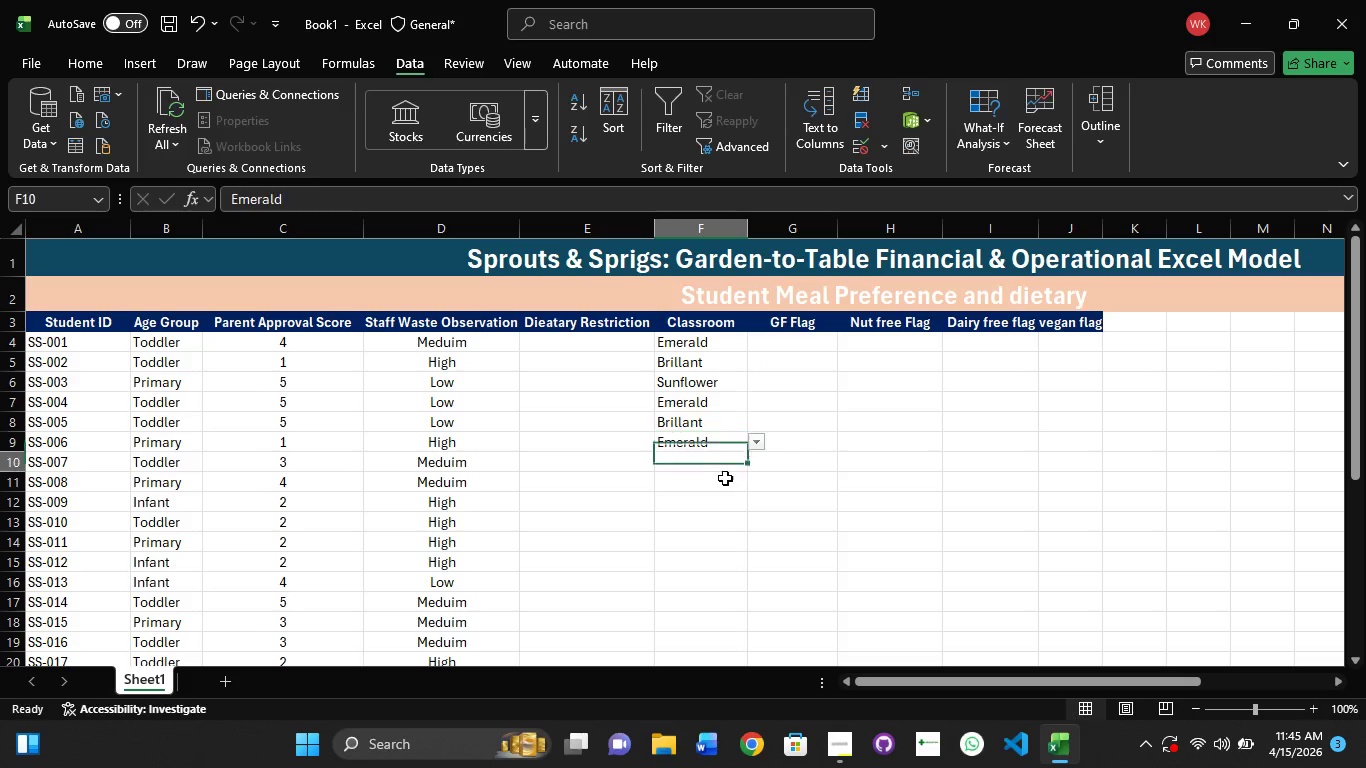 
key(Enter)
 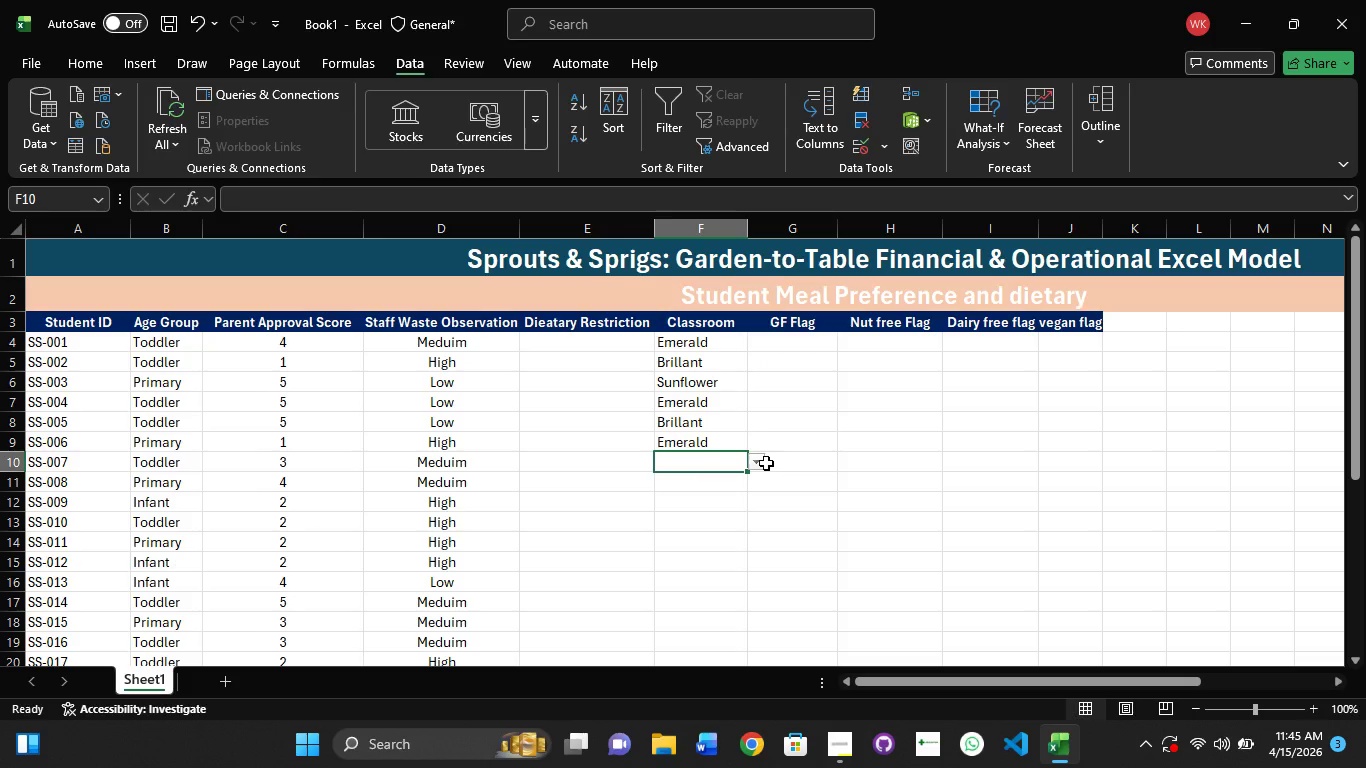 
left_click([762, 463])
 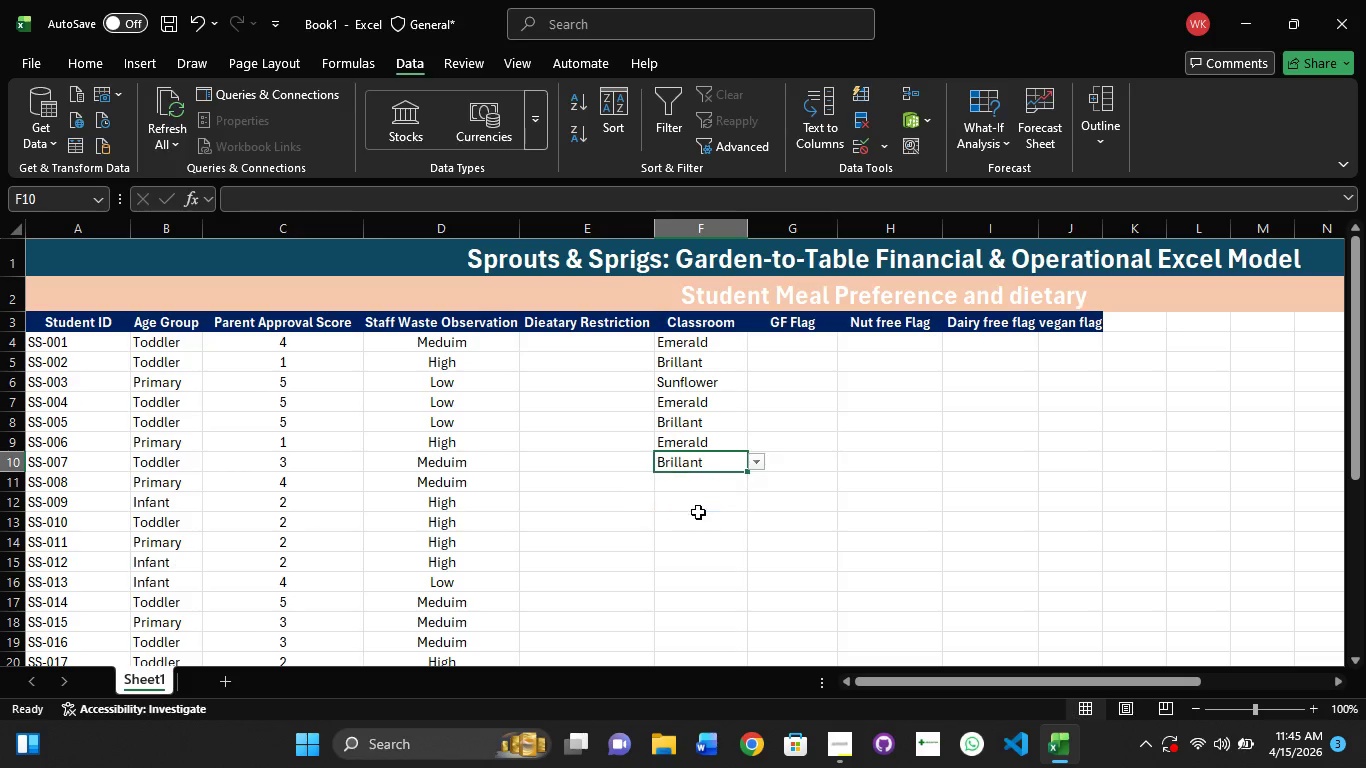 
left_click([703, 488])
 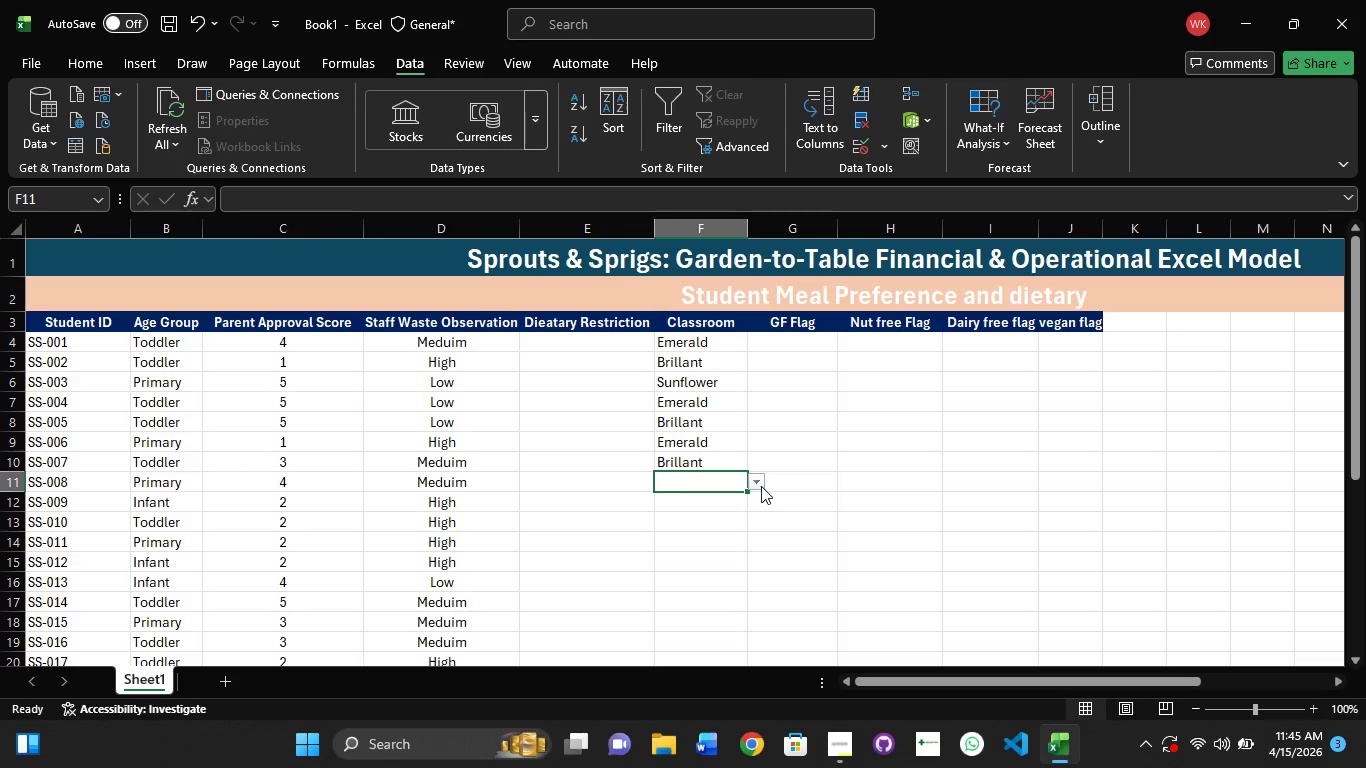 
left_click([762, 486])
 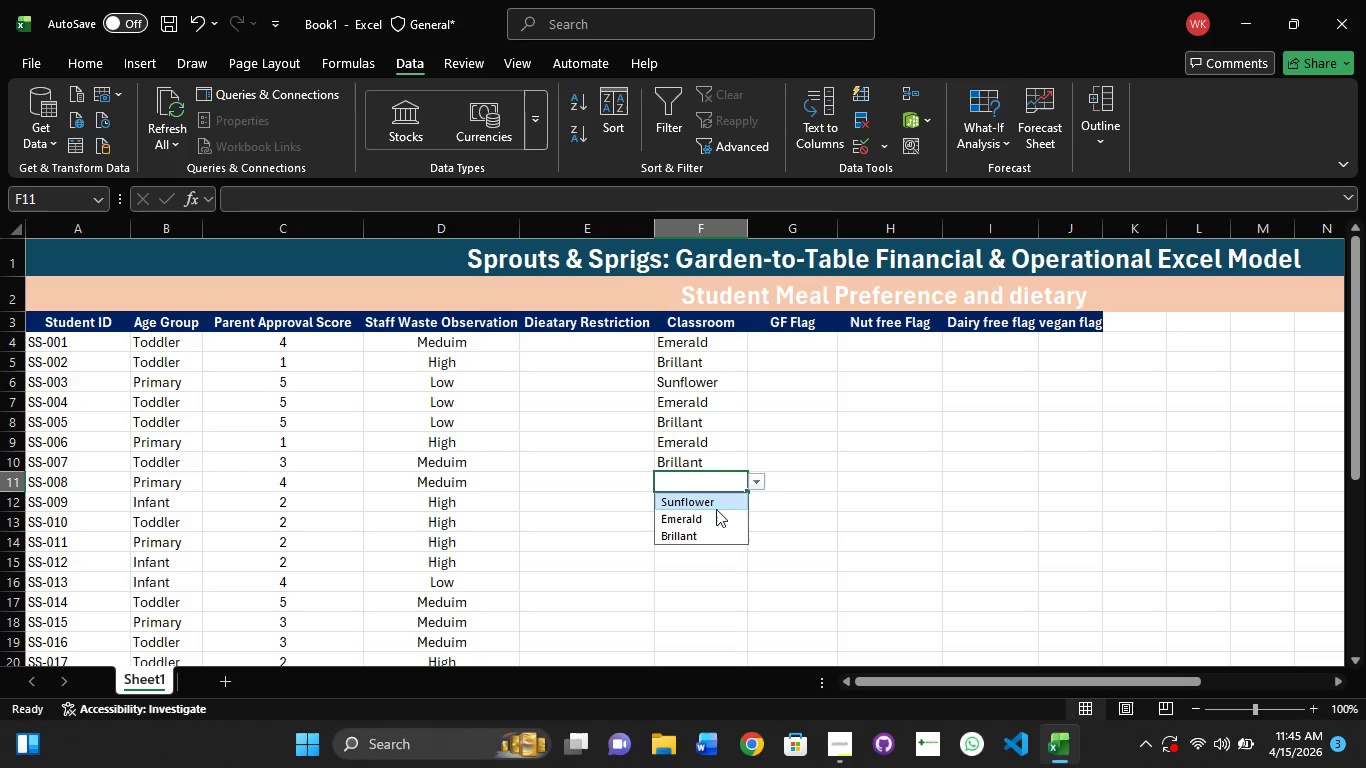 
left_click([714, 510])
 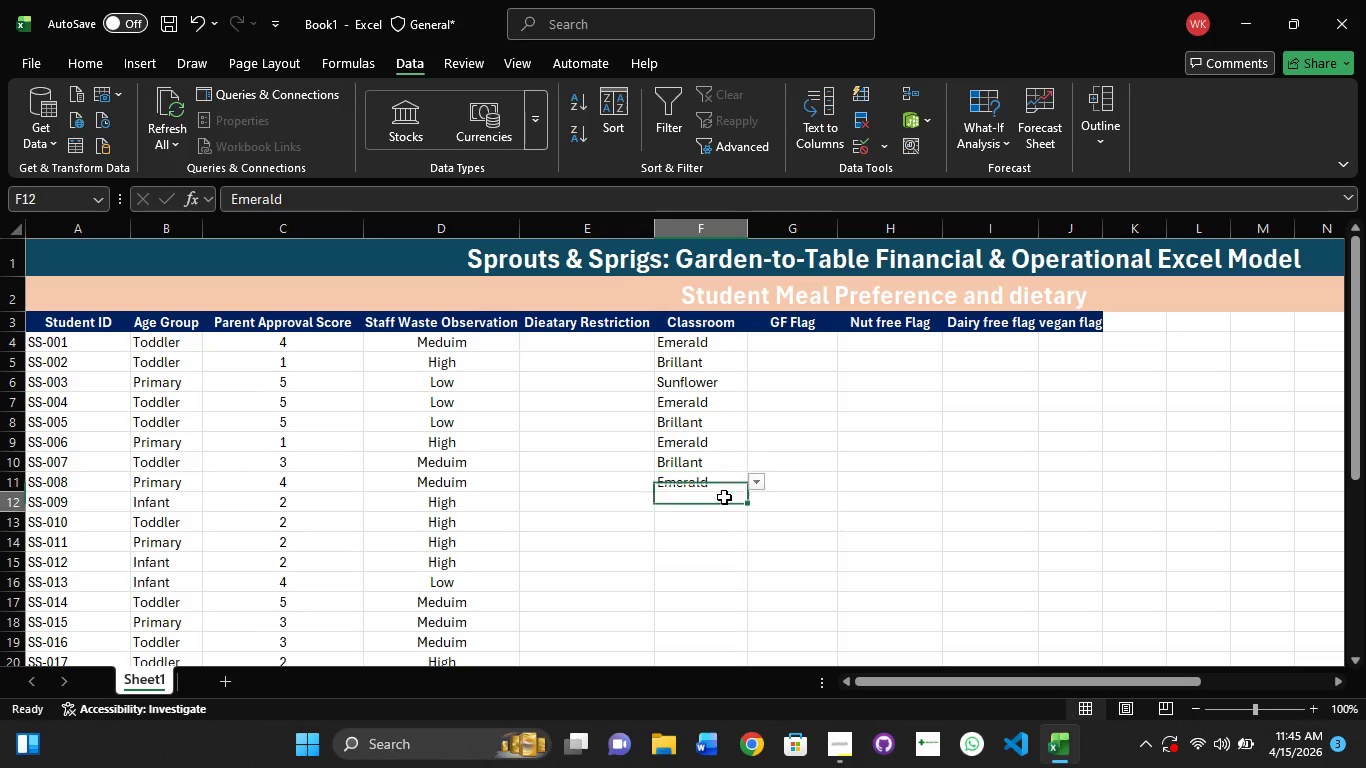 
left_click([724, 497])
 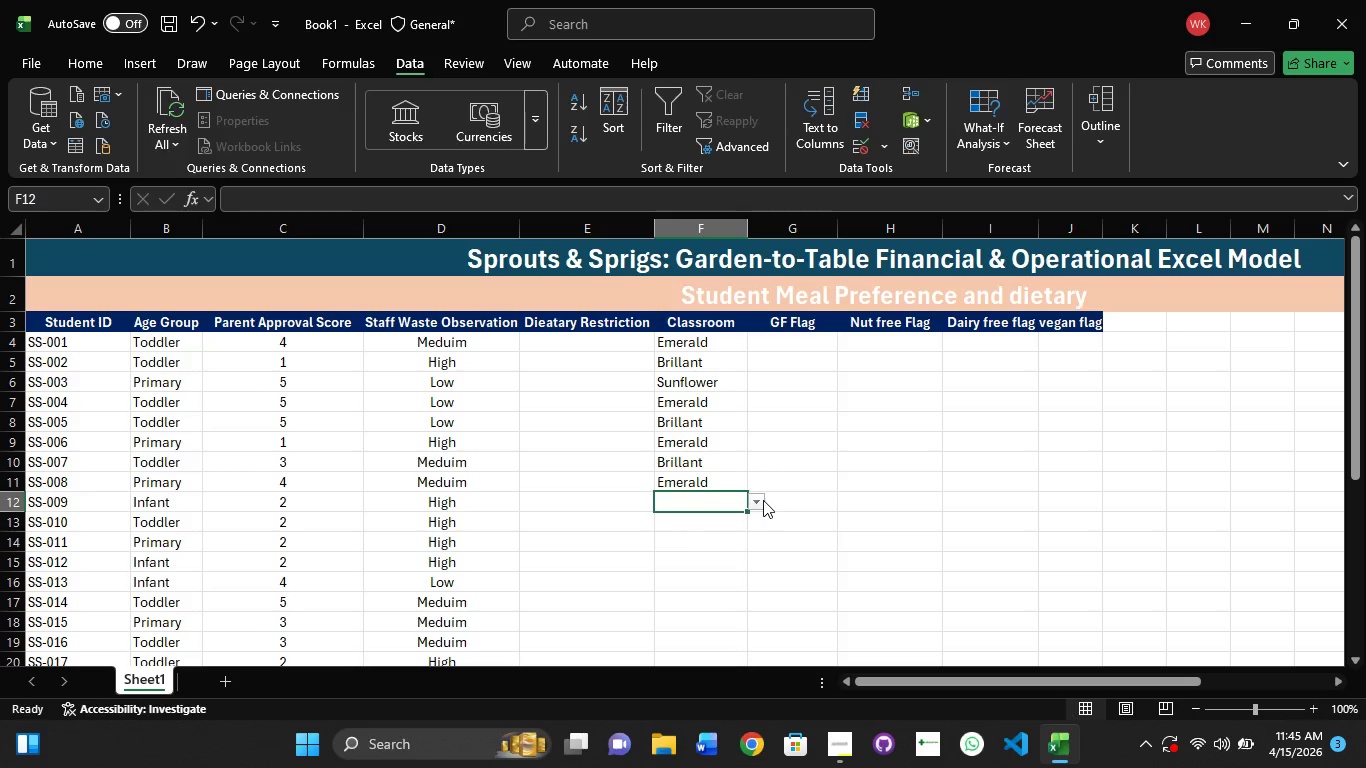 
left_click([763, 500])
 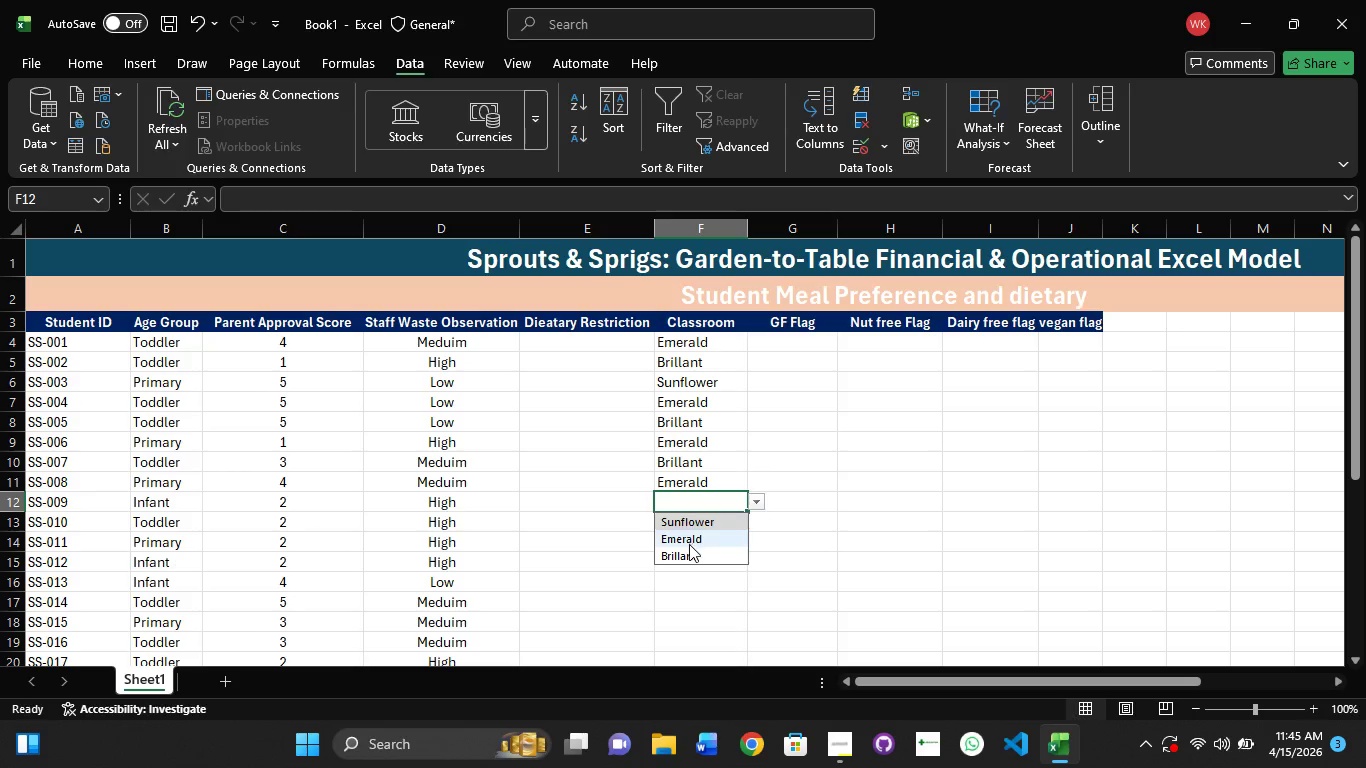 
left_click([689, 544])
 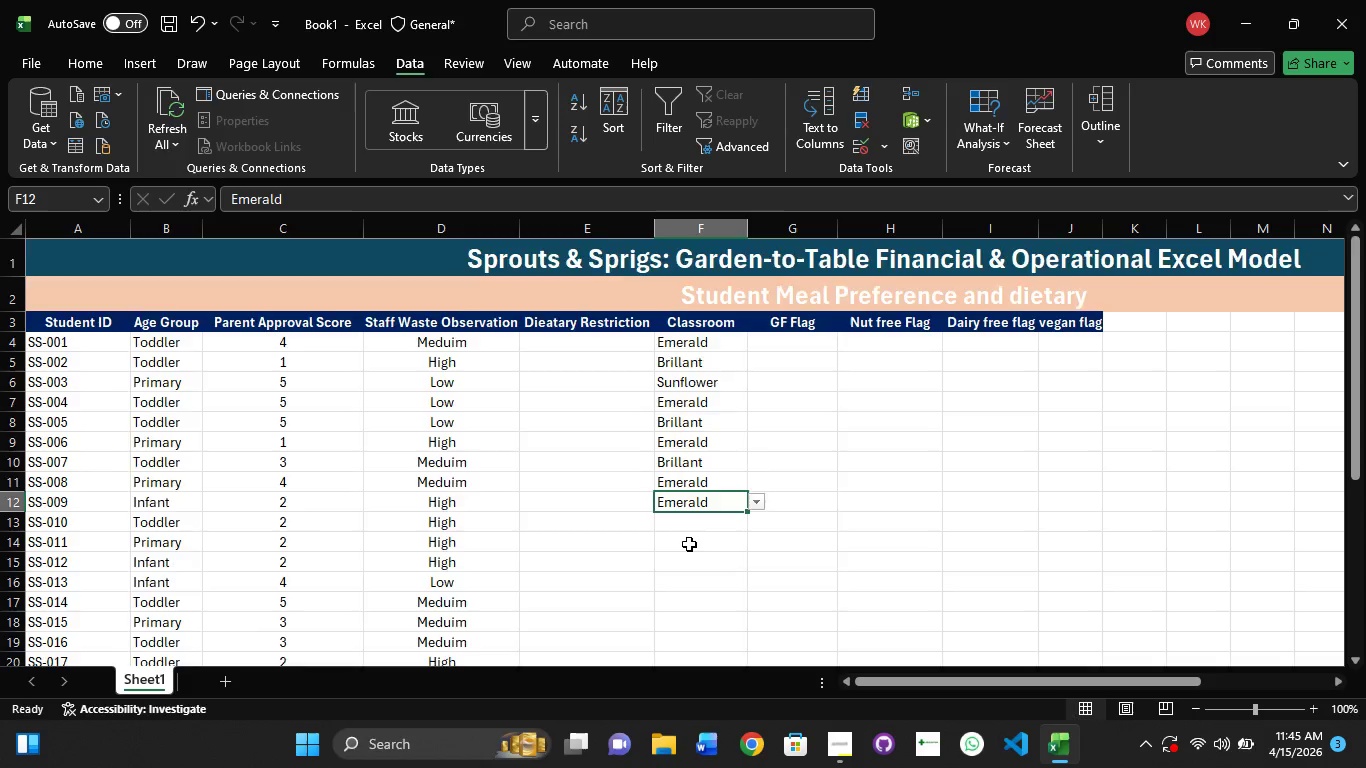 
scroll: coordinate [688, 544], scroll_direction: down, amount: 2.0
 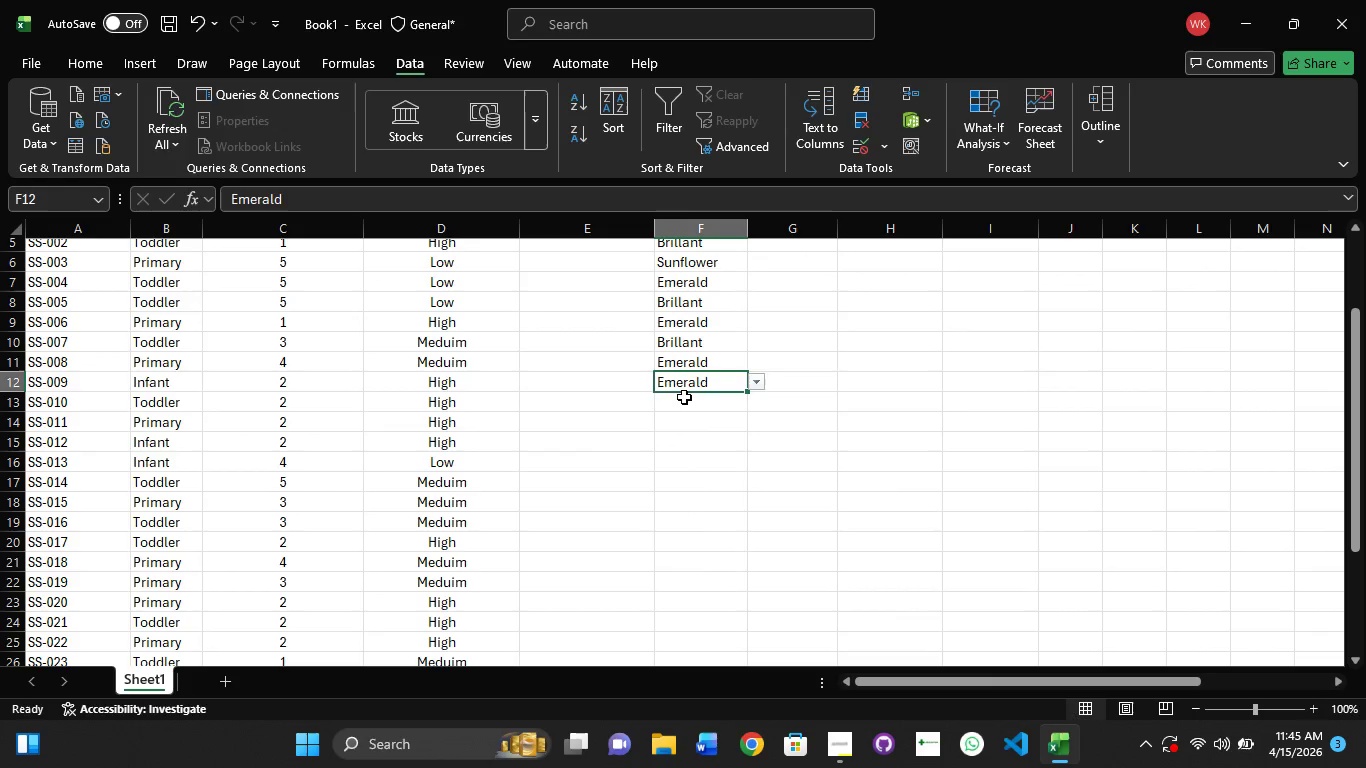 
left_click([684, 397])
 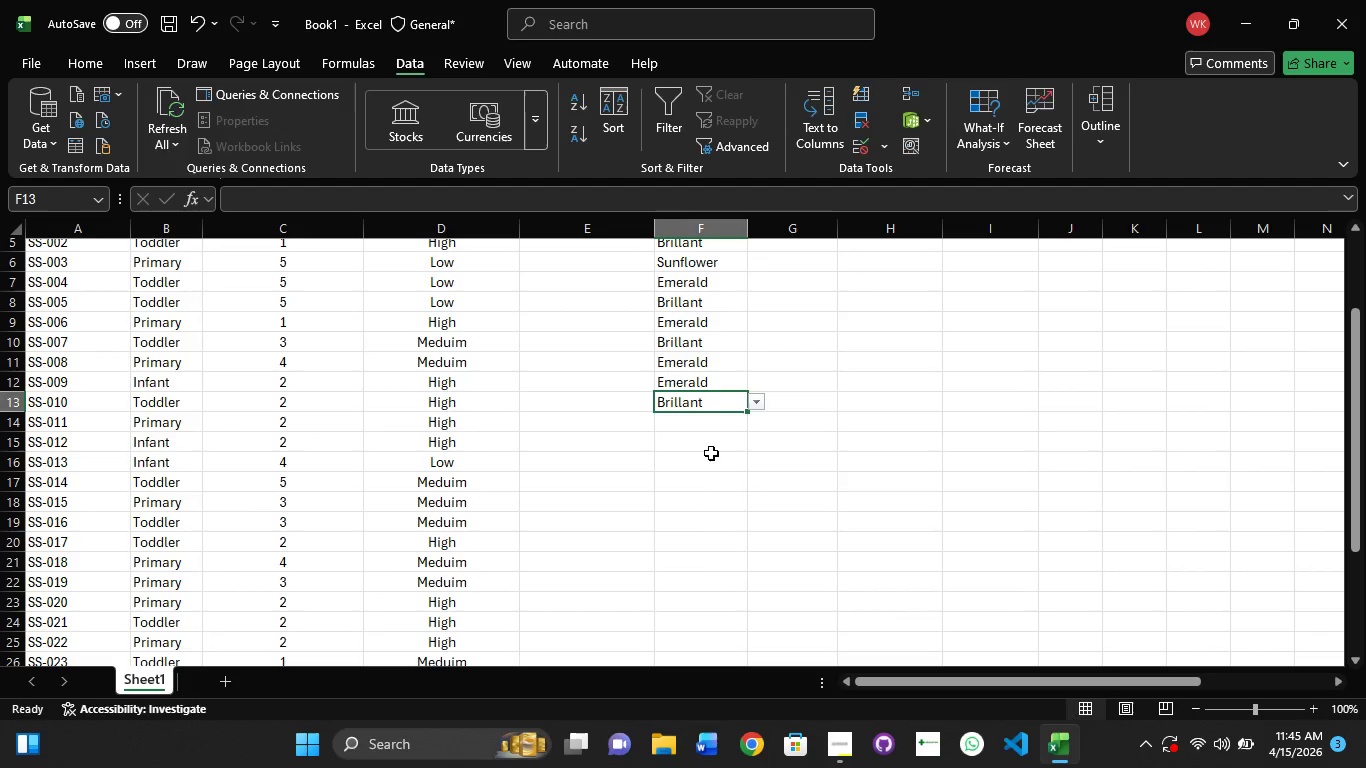 
left_click([711, 431])
 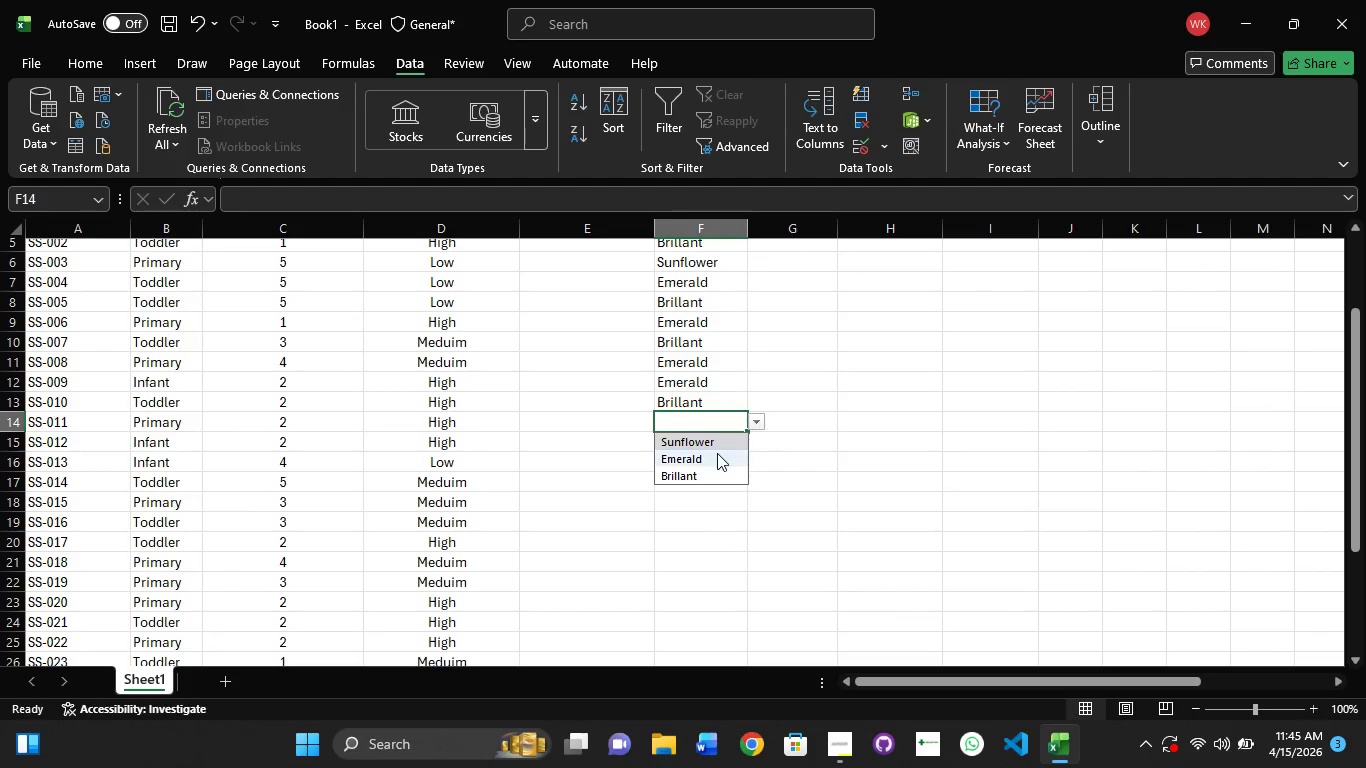 
left_click([710, 455])
 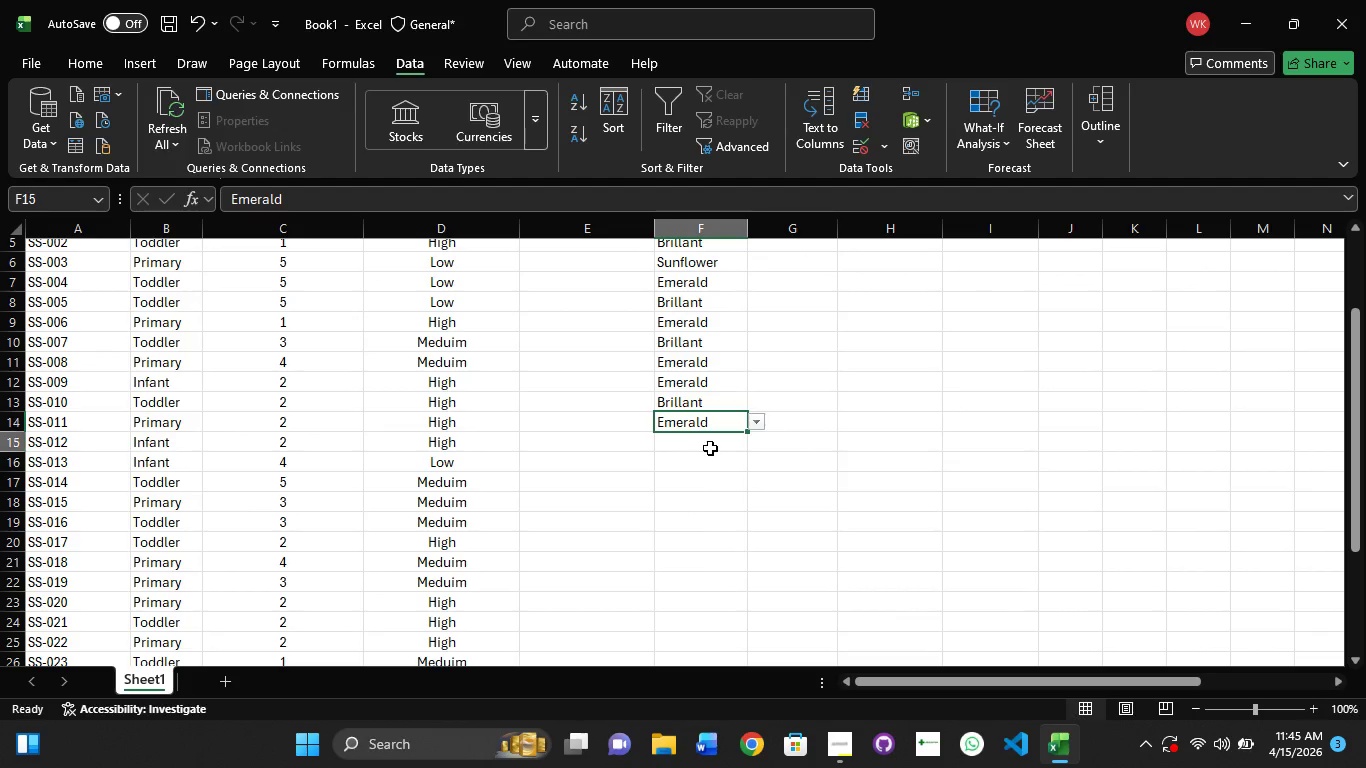 
left_click([710, 448])
 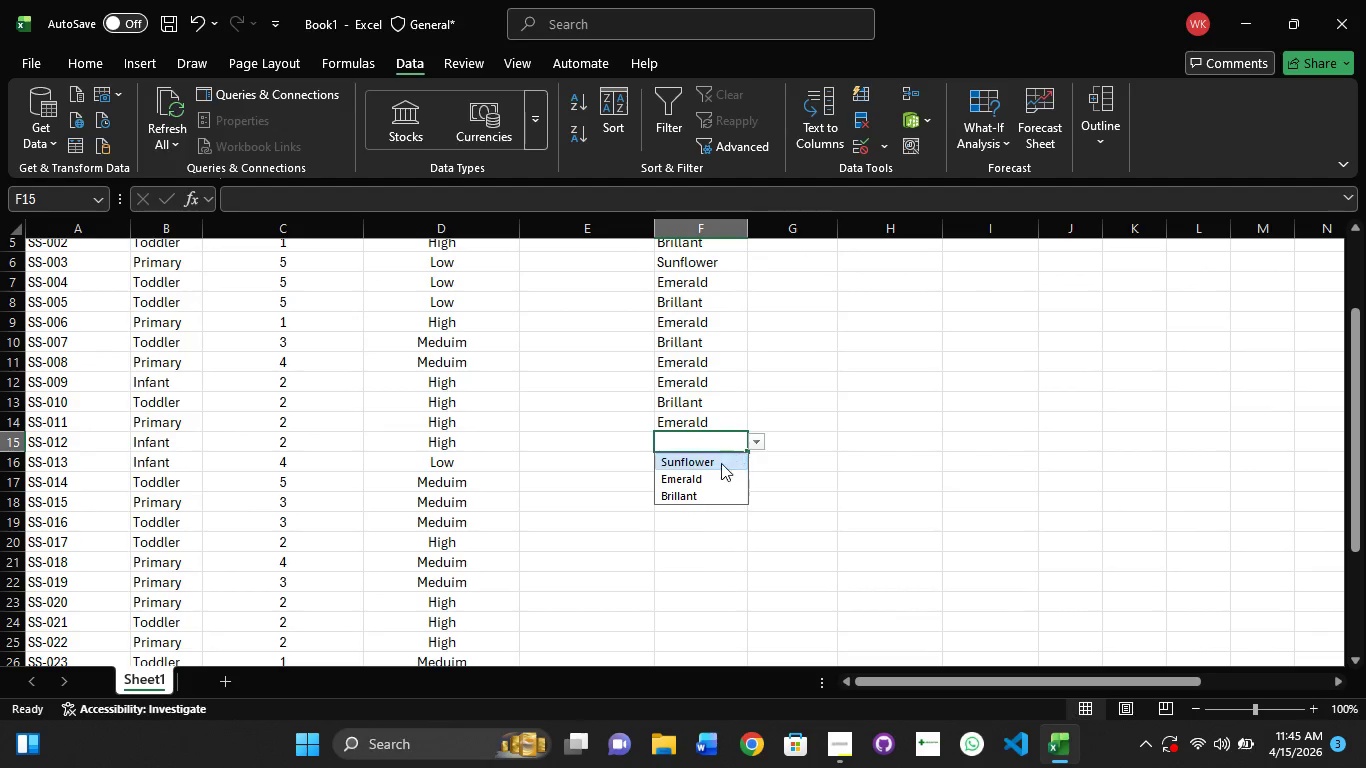 
left_click([712, 467])
 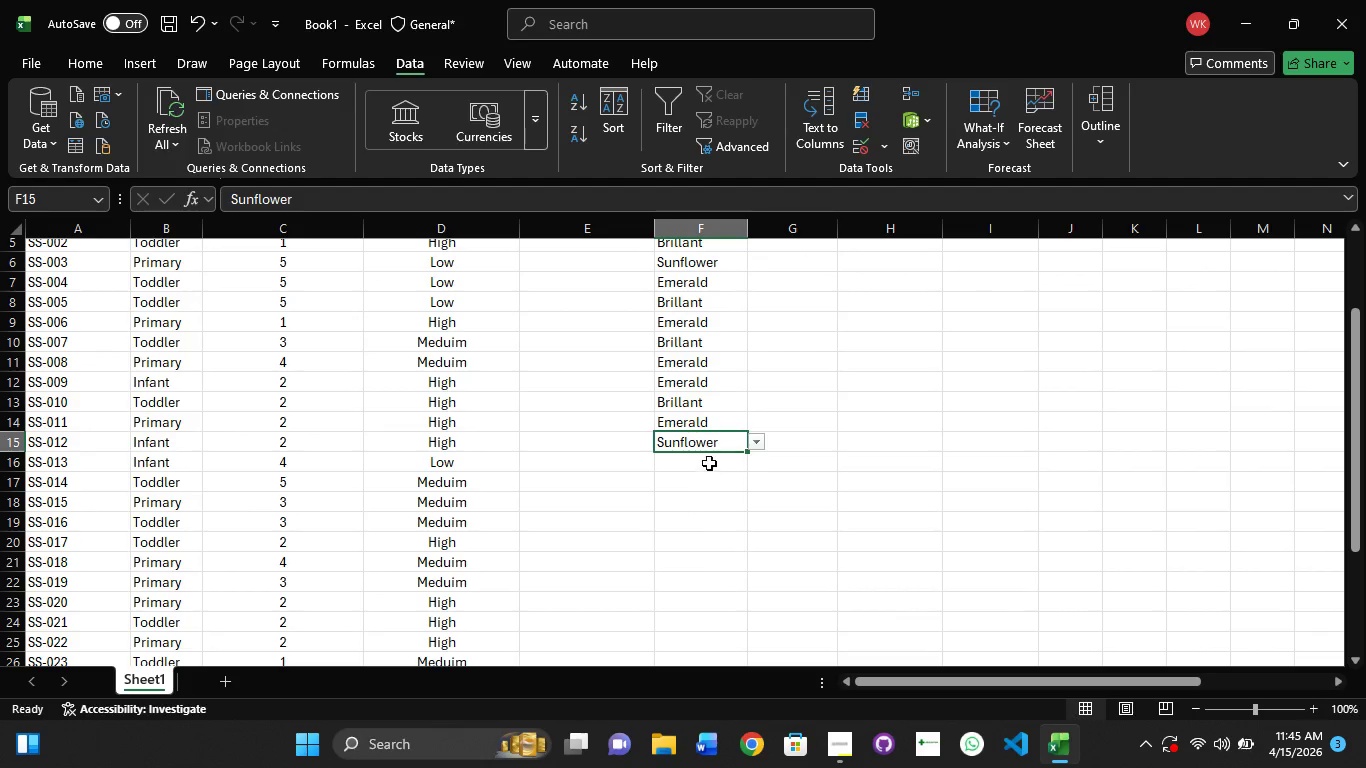 
left_click([709, 463])
 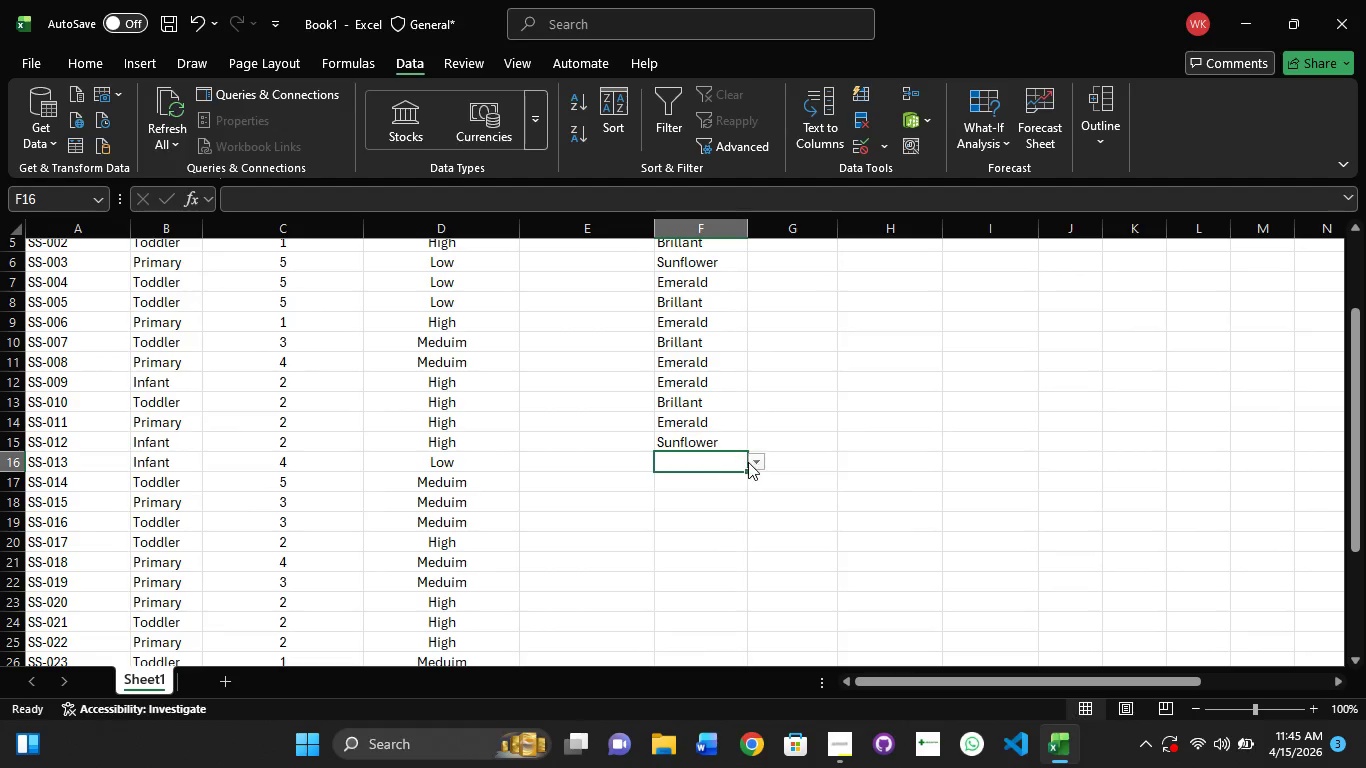 
left_click([748, 462])
 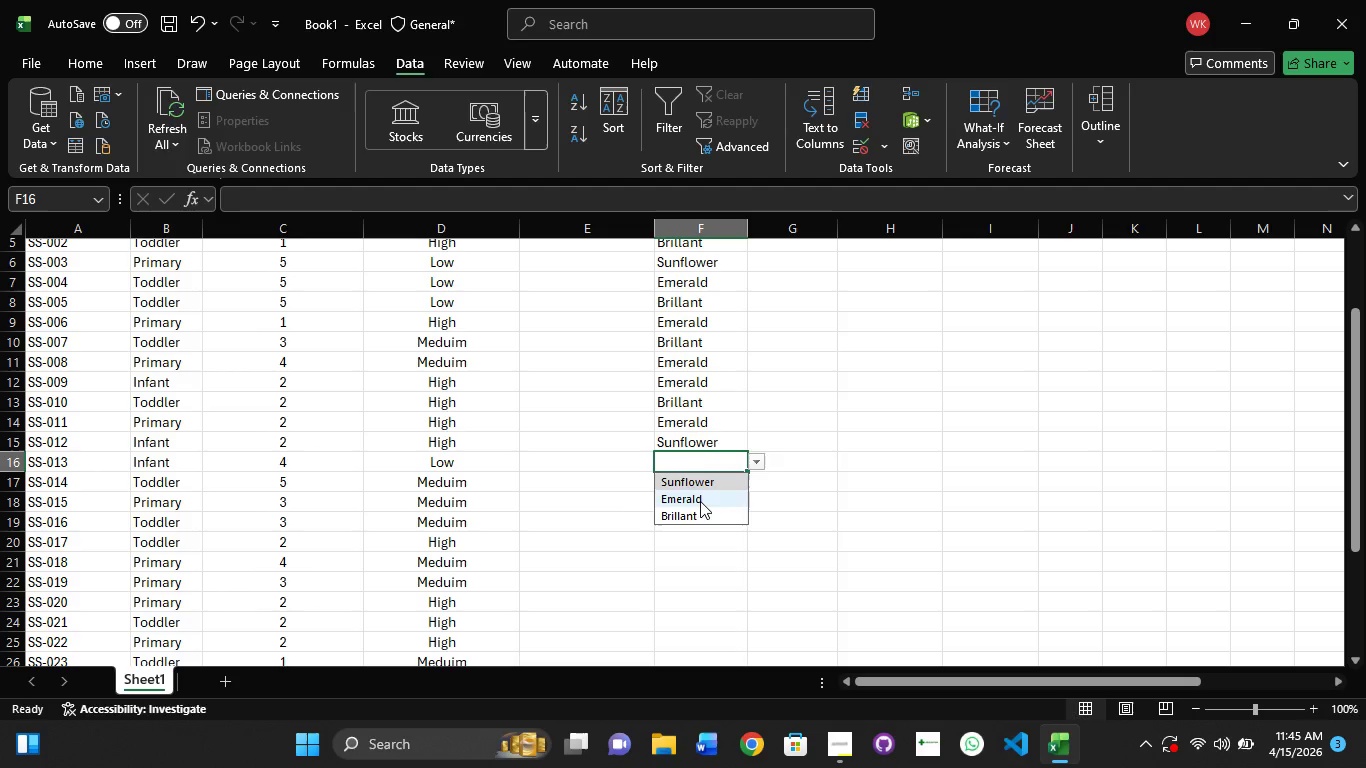 
left_click_drag(start_coordinate=[696, 507], to_coordinate=[695, 517])
 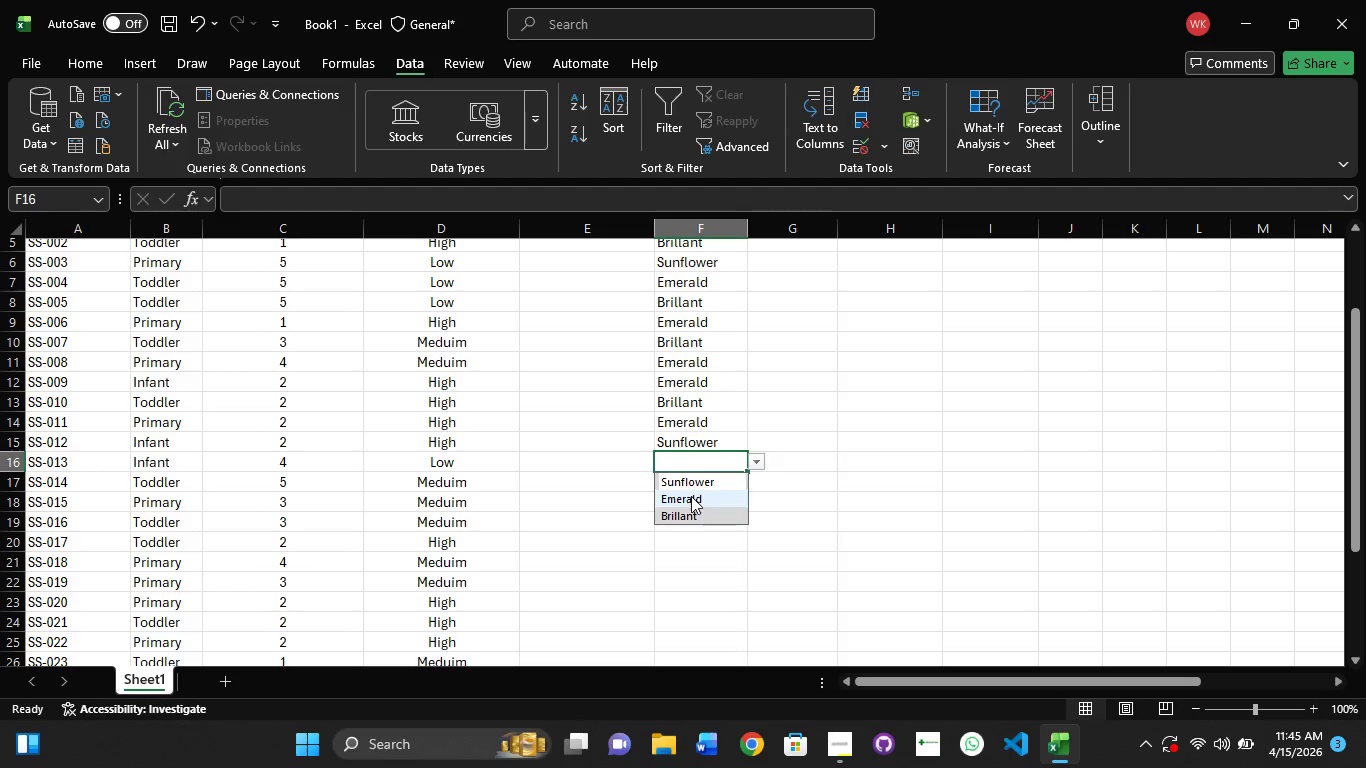 
left_click([691, 496])
 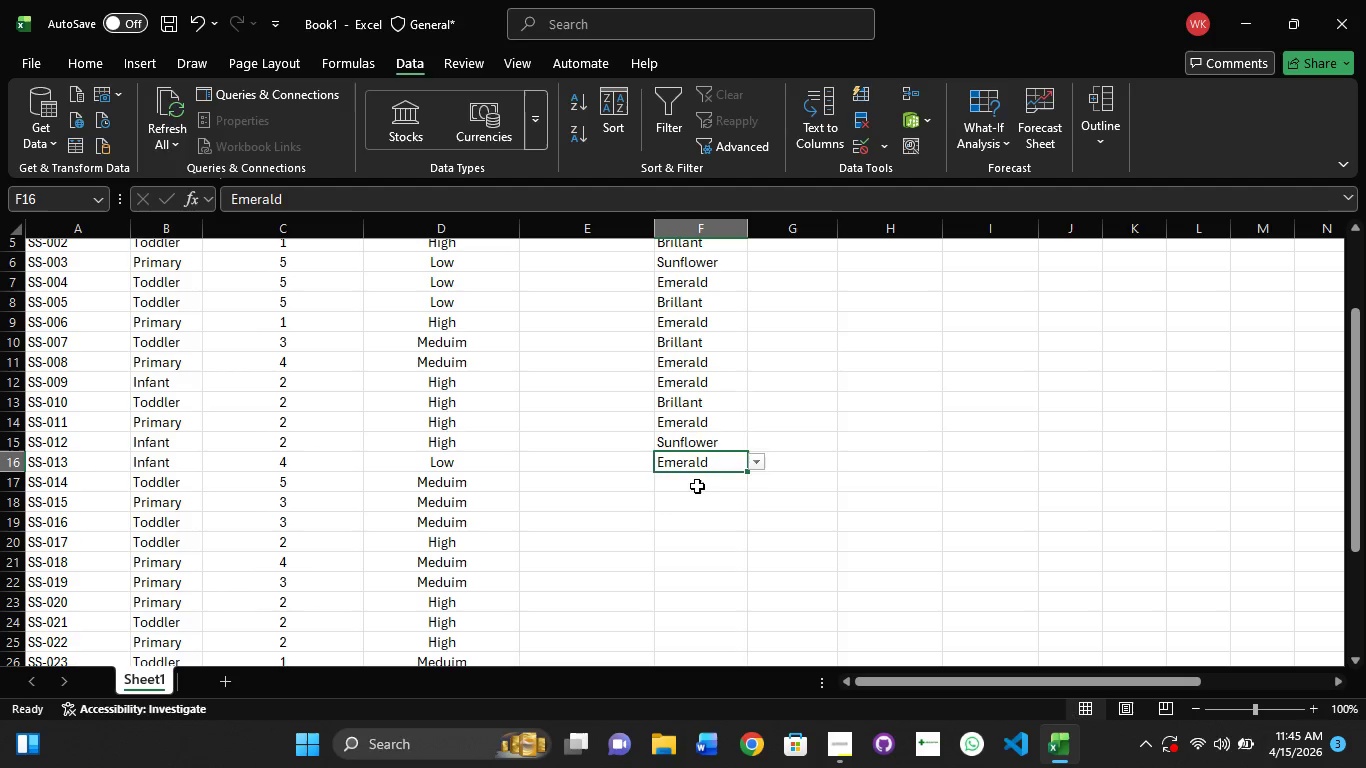 
left_click([700, 483])
 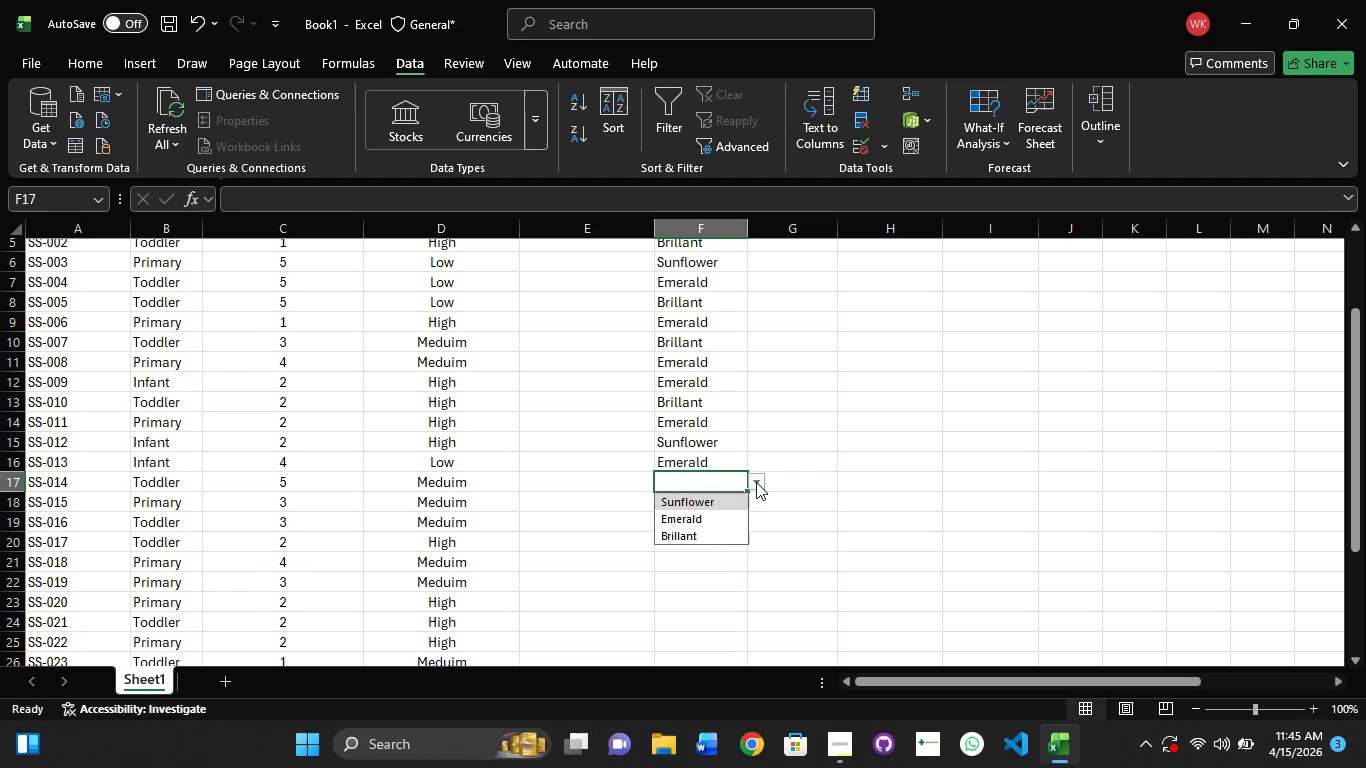 
left_click([756, 482])
 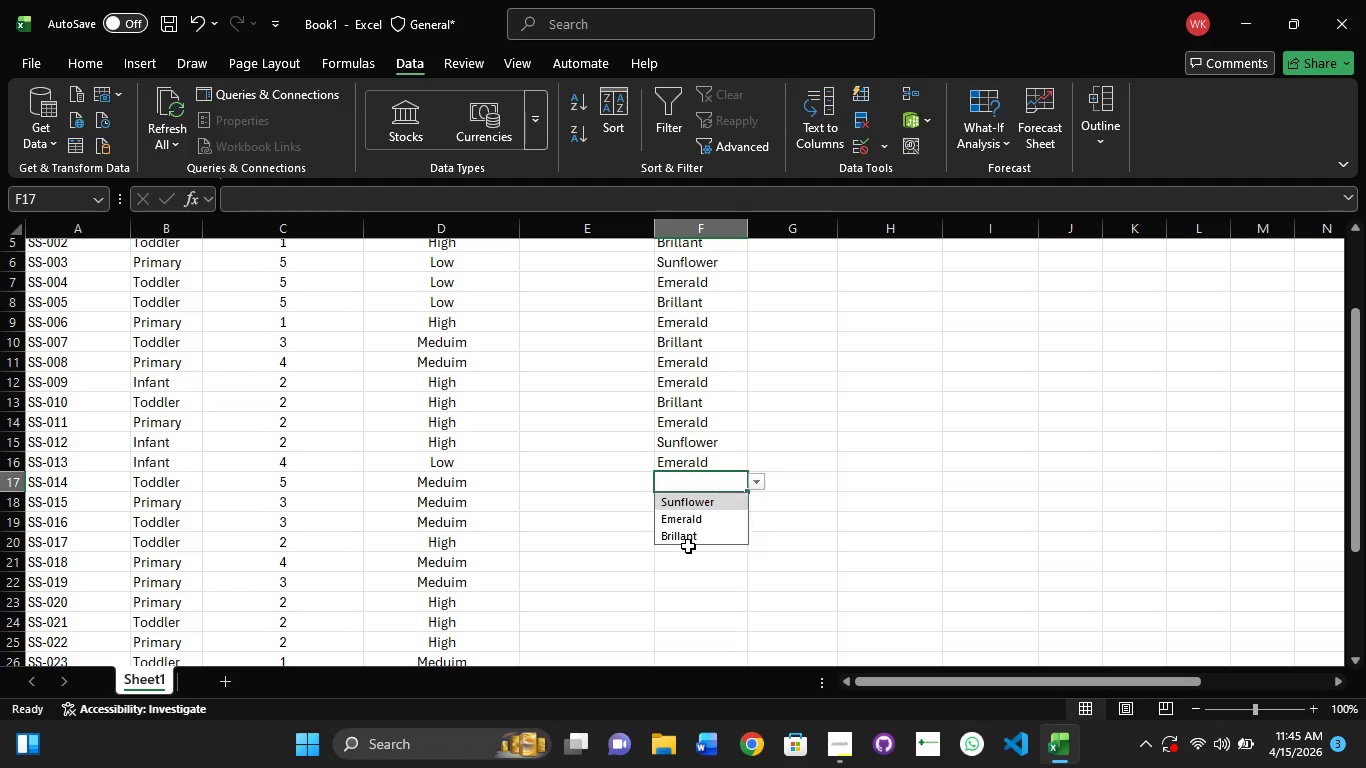 
left_click([688, 546])
 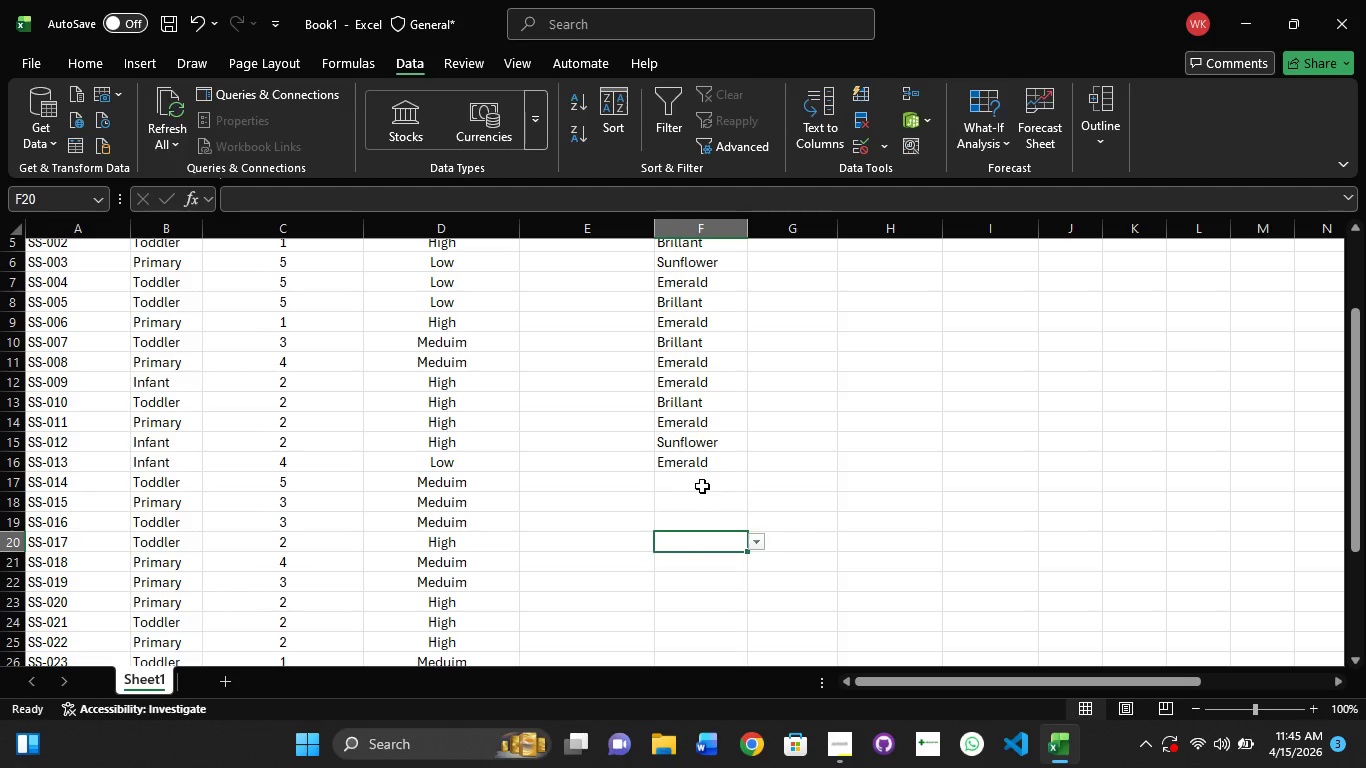 
left_click([706, 477])
 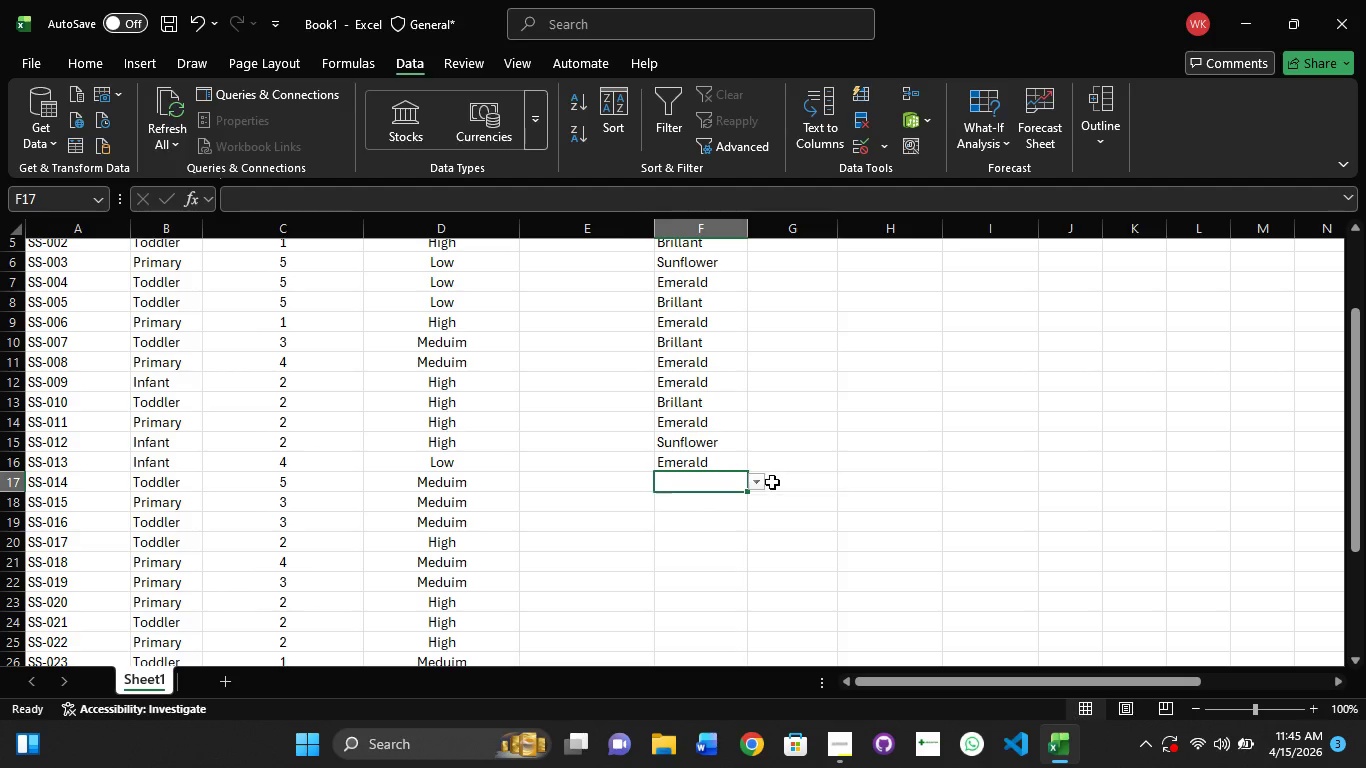 
left_click([772, 482])
 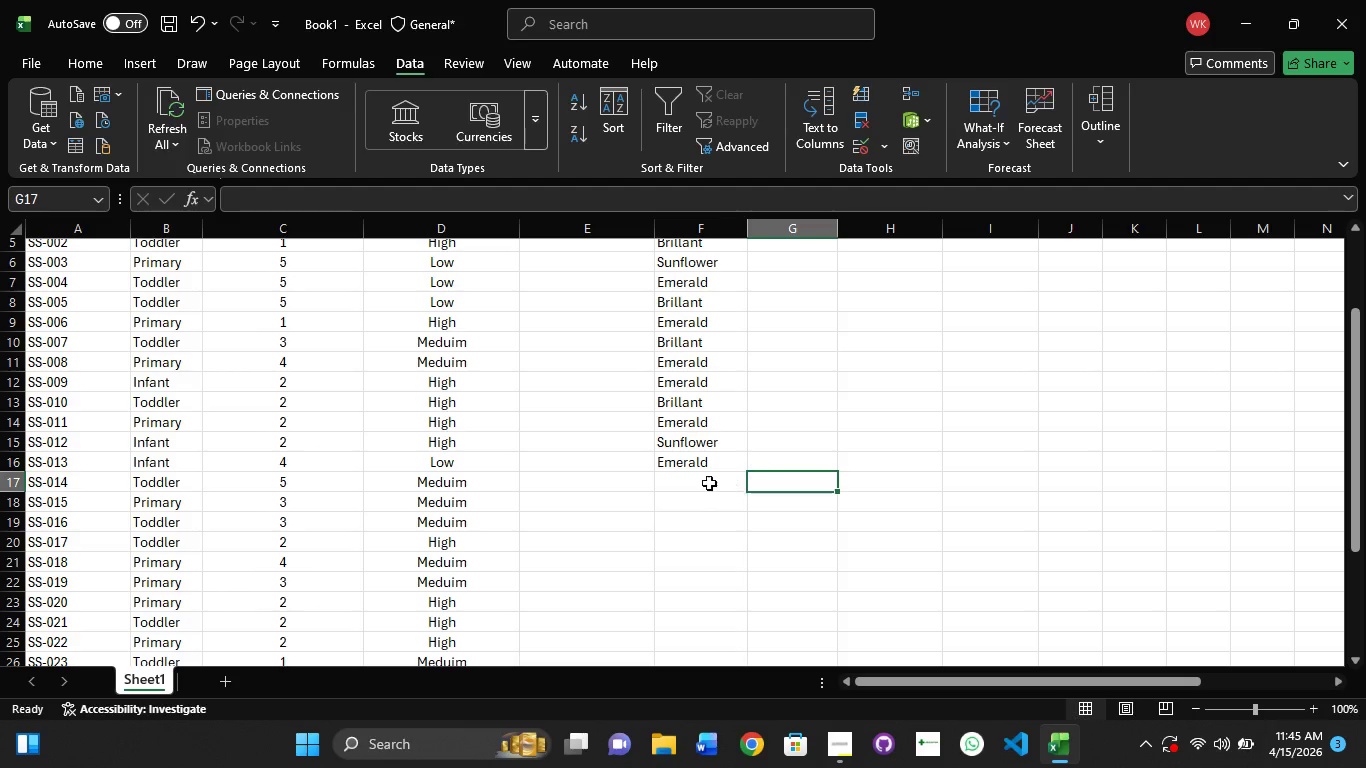 
left_click([709, 483])
 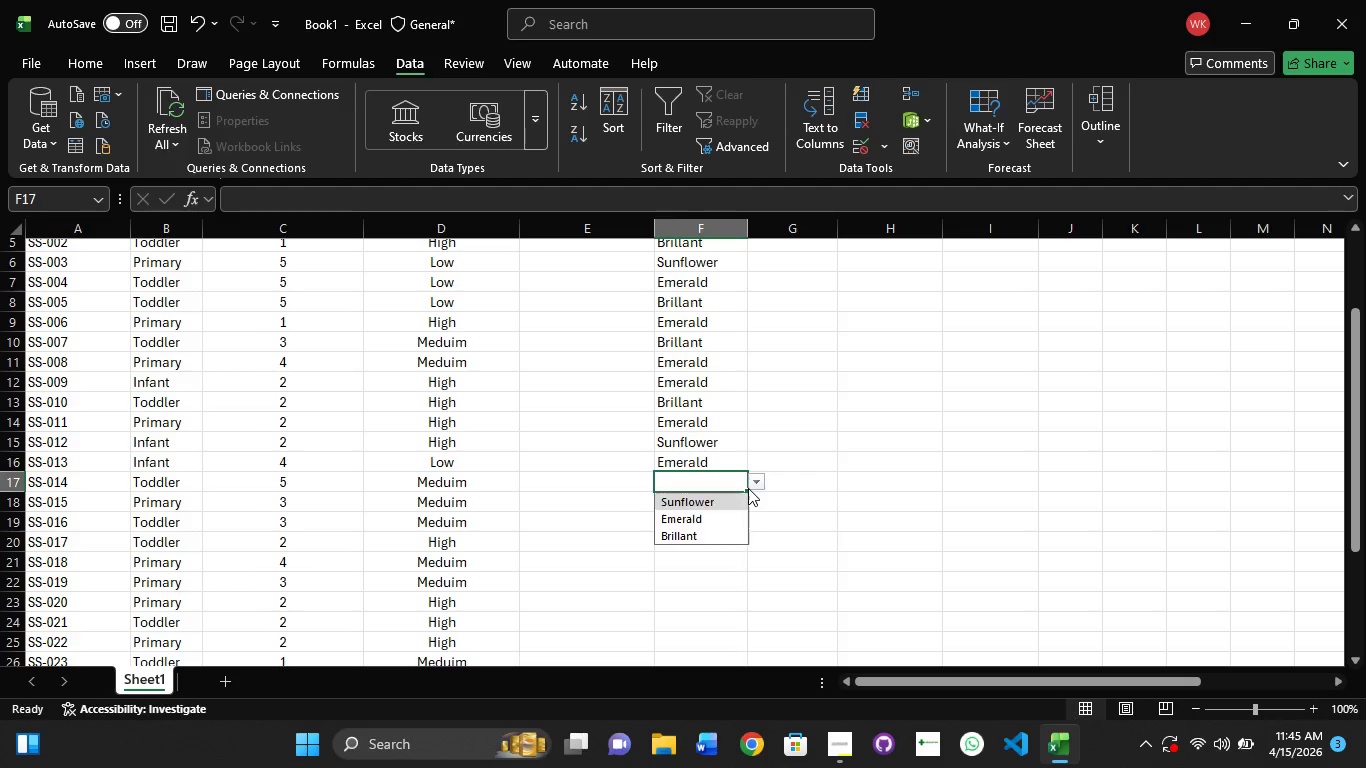 
left_click([748, 488])
 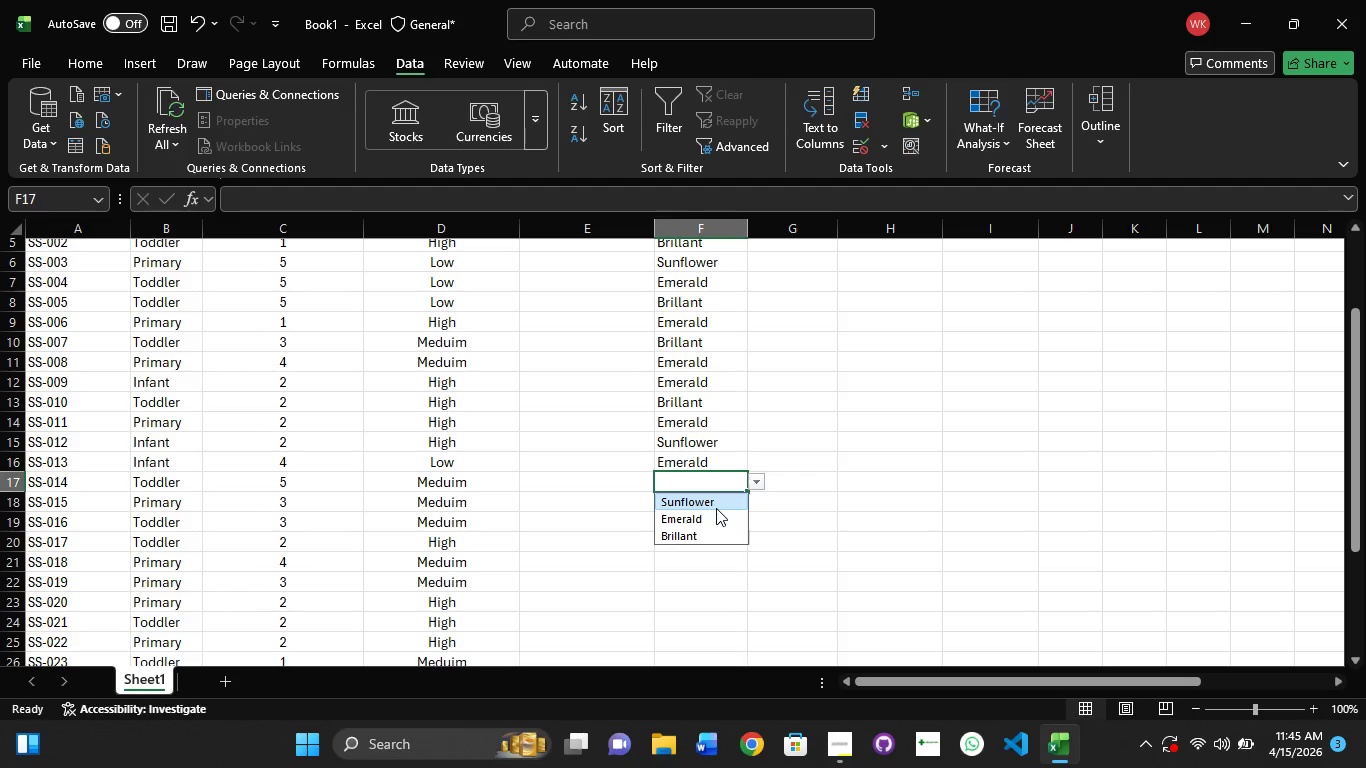 
left_click([716, 508])
 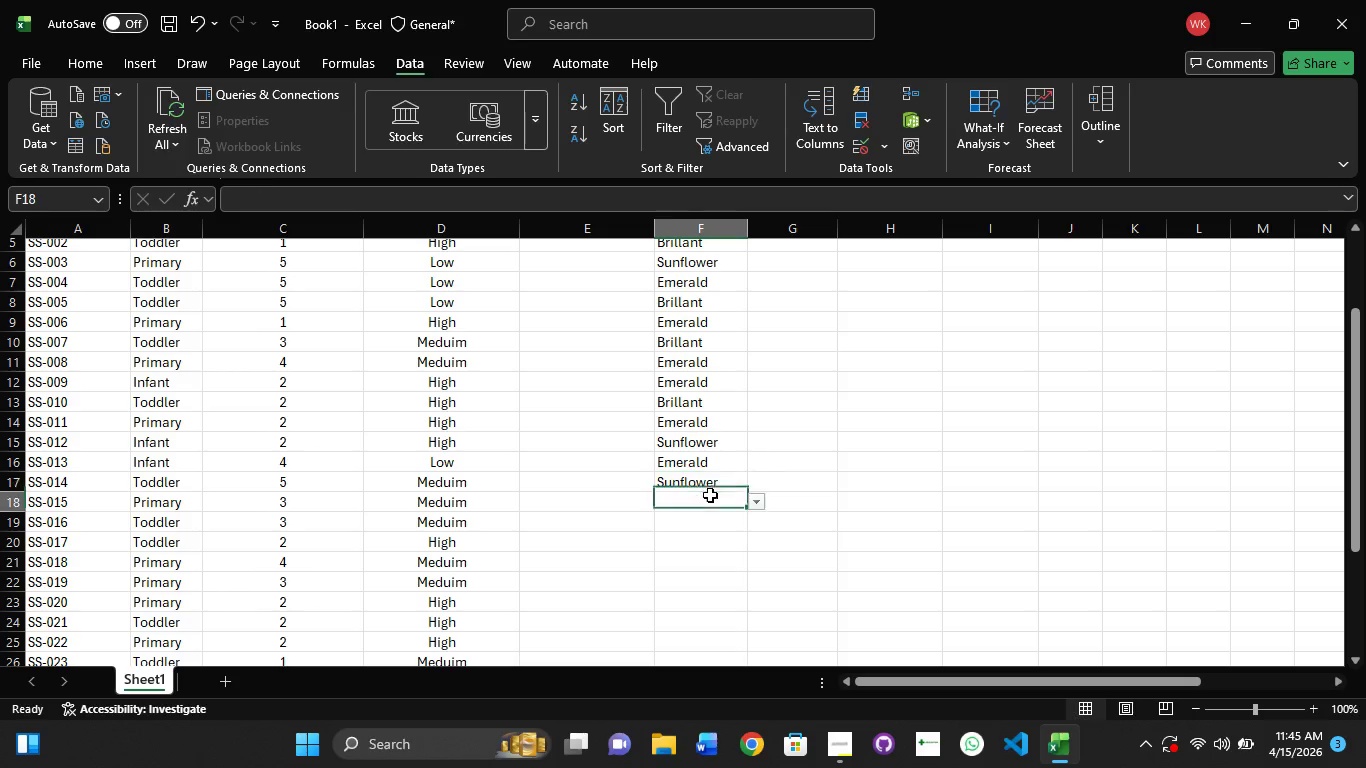 
left_click([710, 495])
 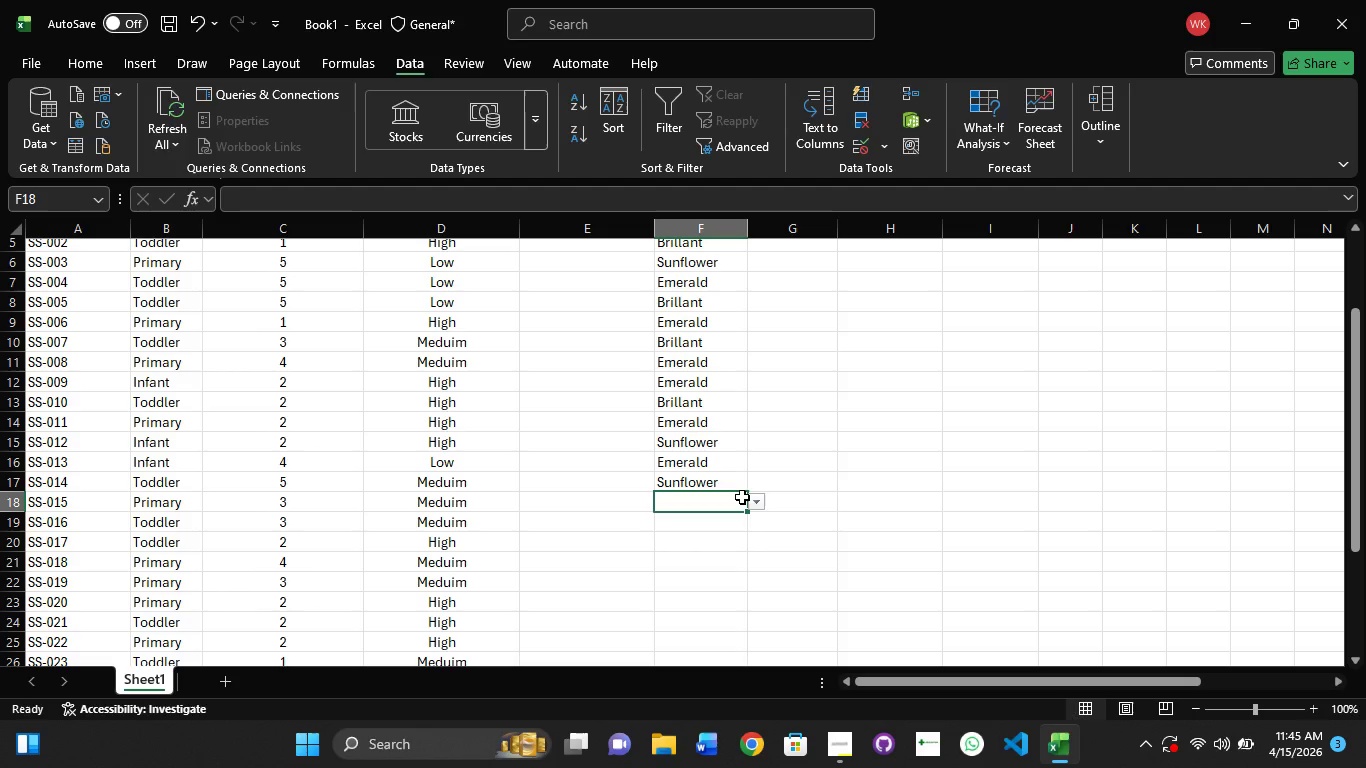 
left_click([742, 497])
 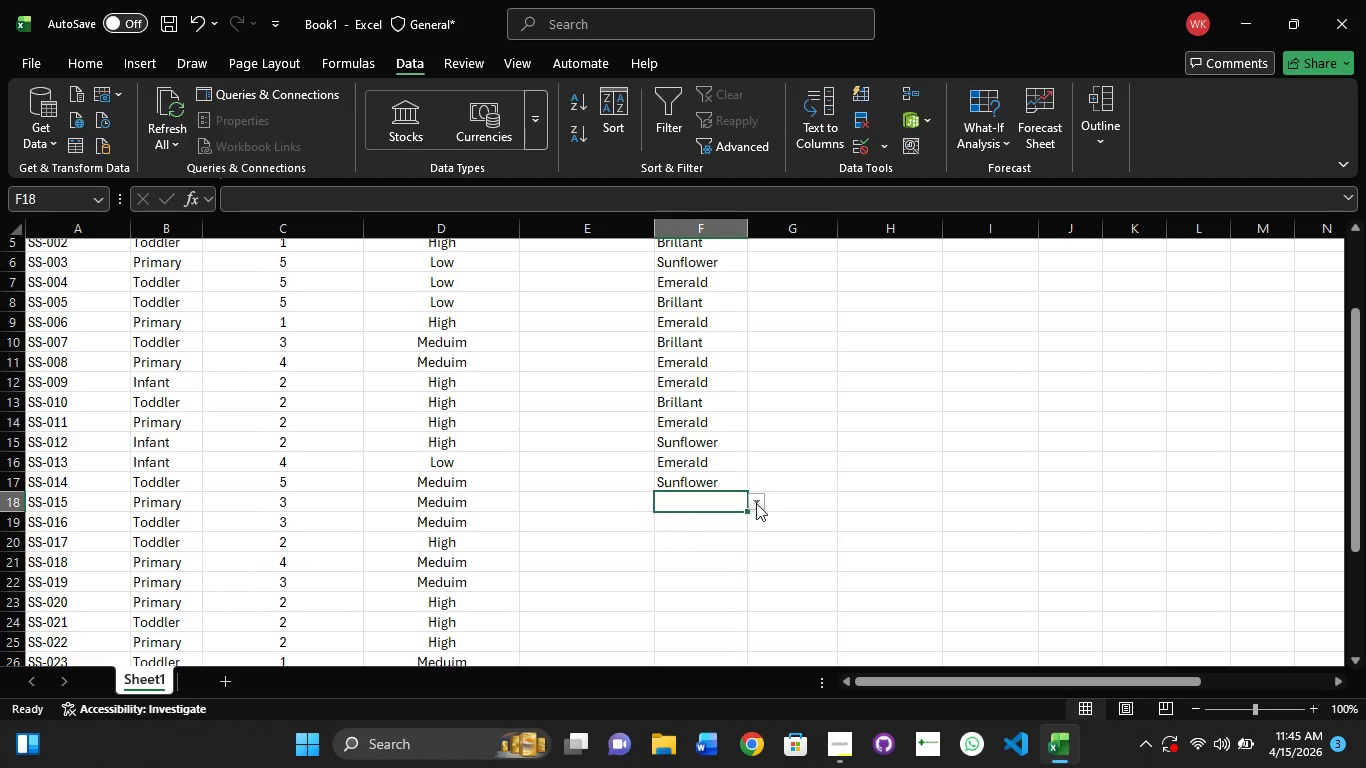 
left_click([757, 505])
 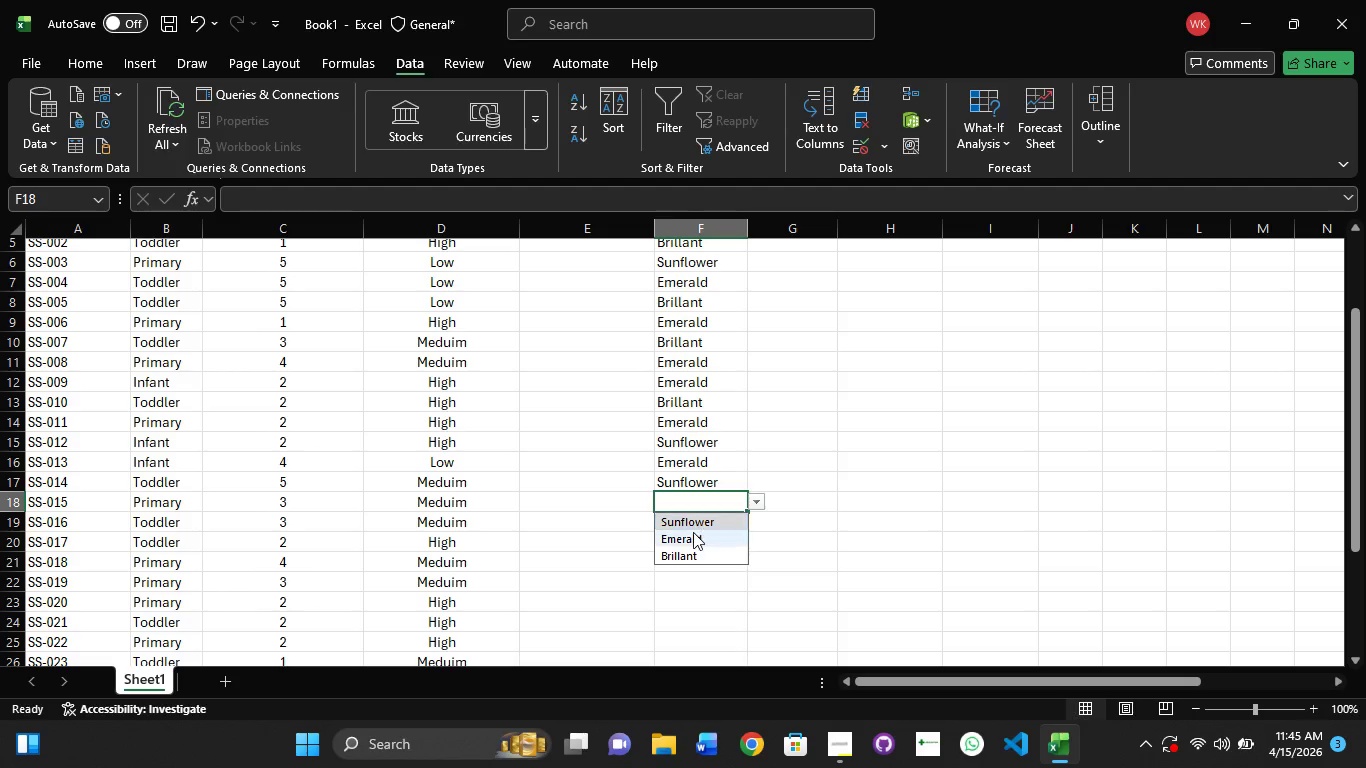 
left_click([693, 532])
 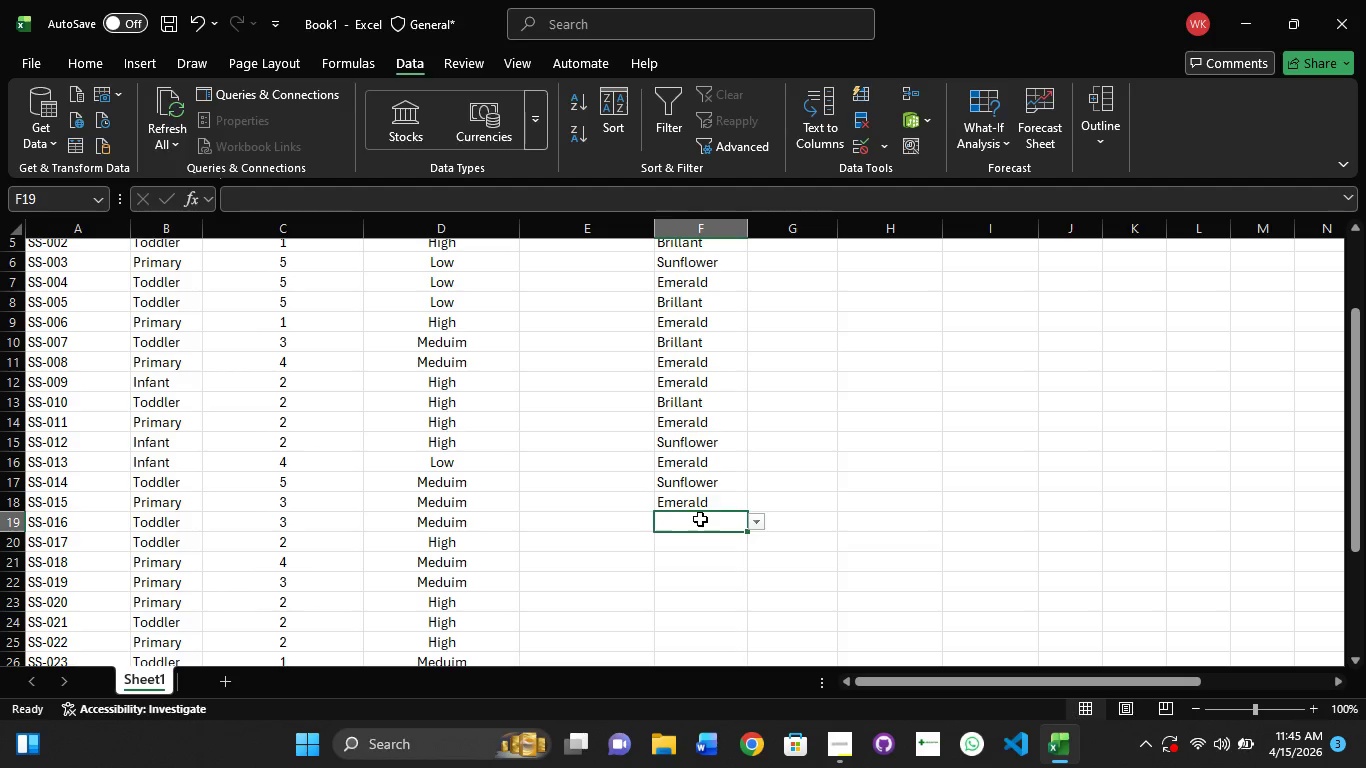 
left_click([746, 526])
 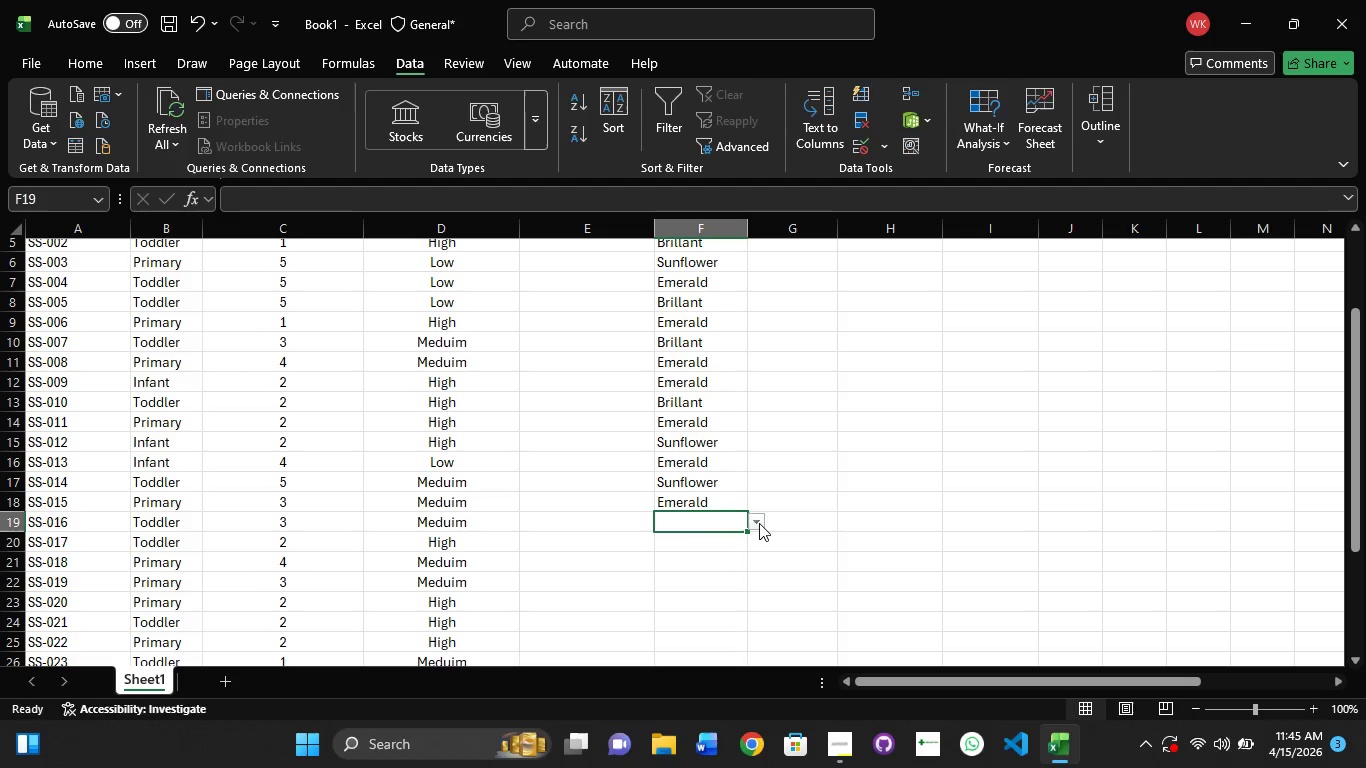 
left_click([759, 523])
 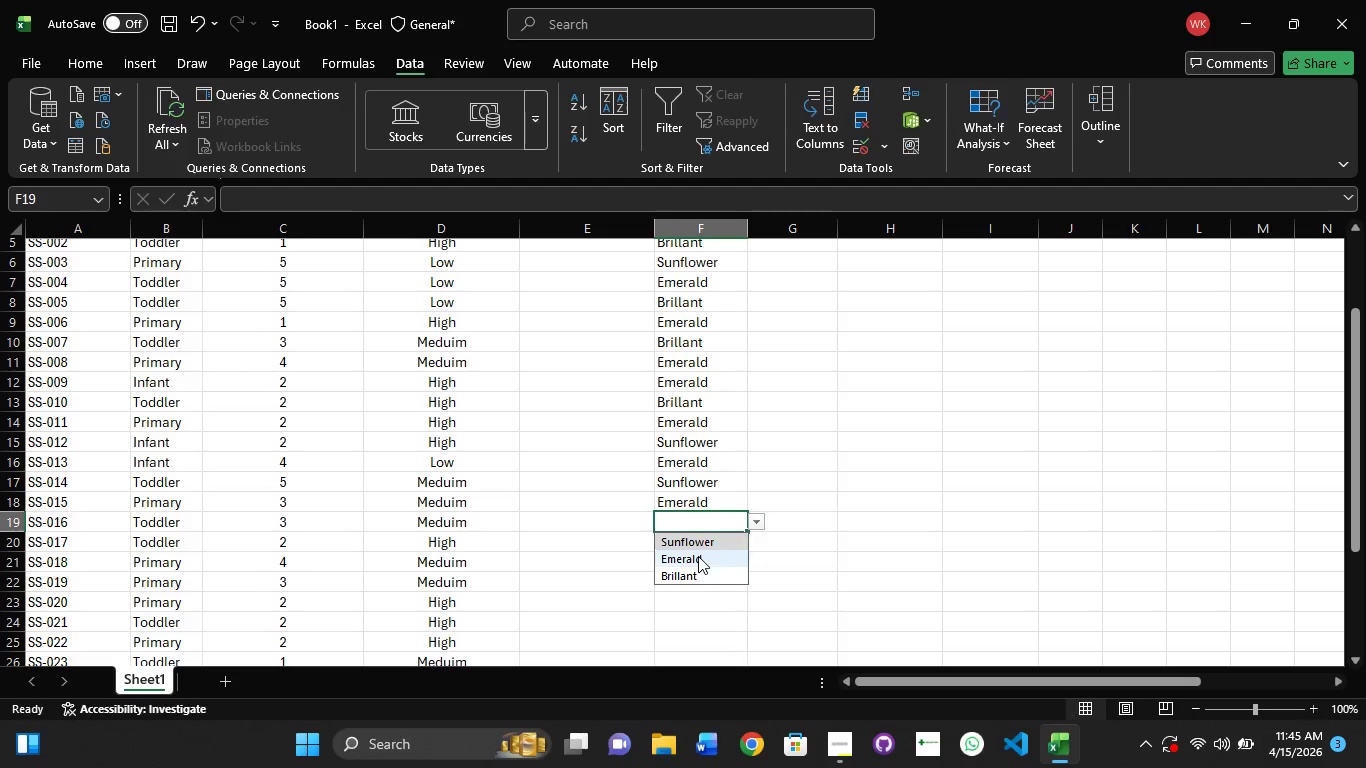 
left_click([698, 556])
 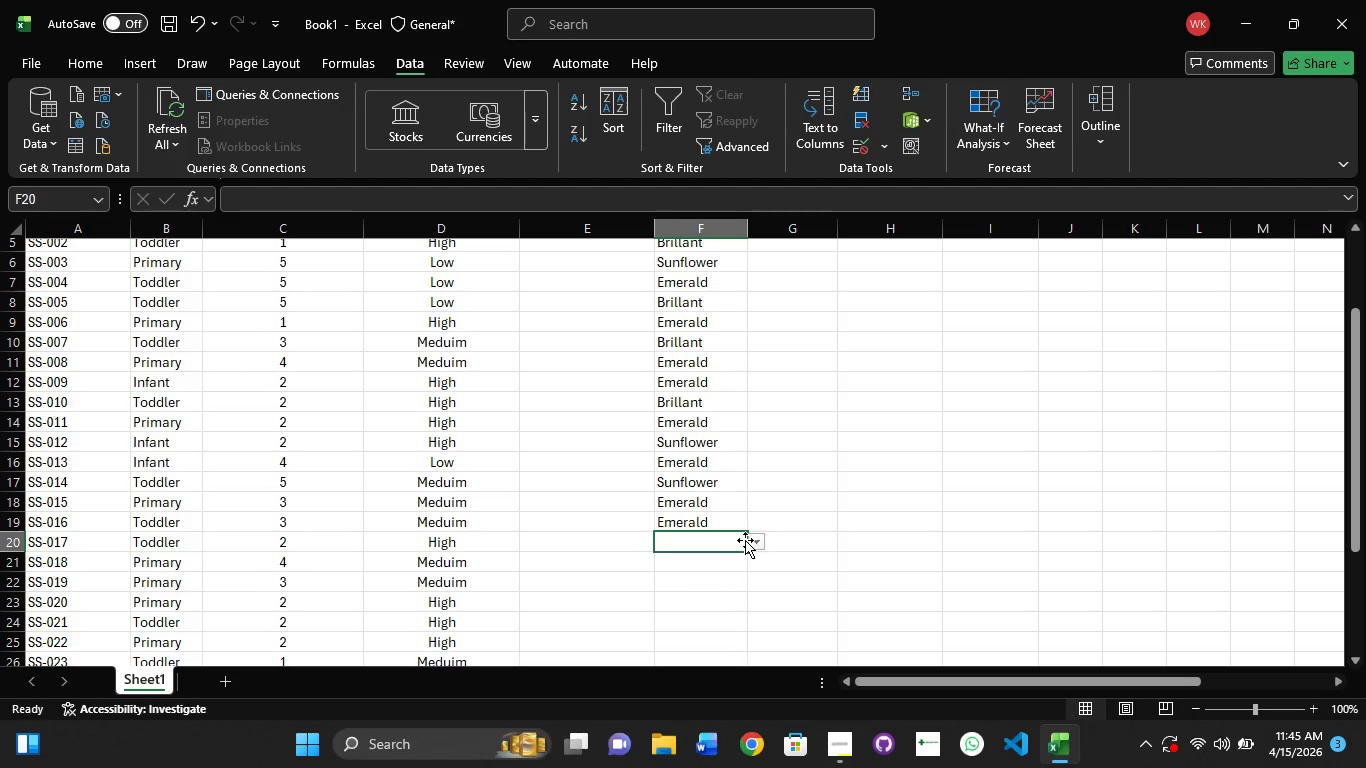 
left_click([755, 541])
 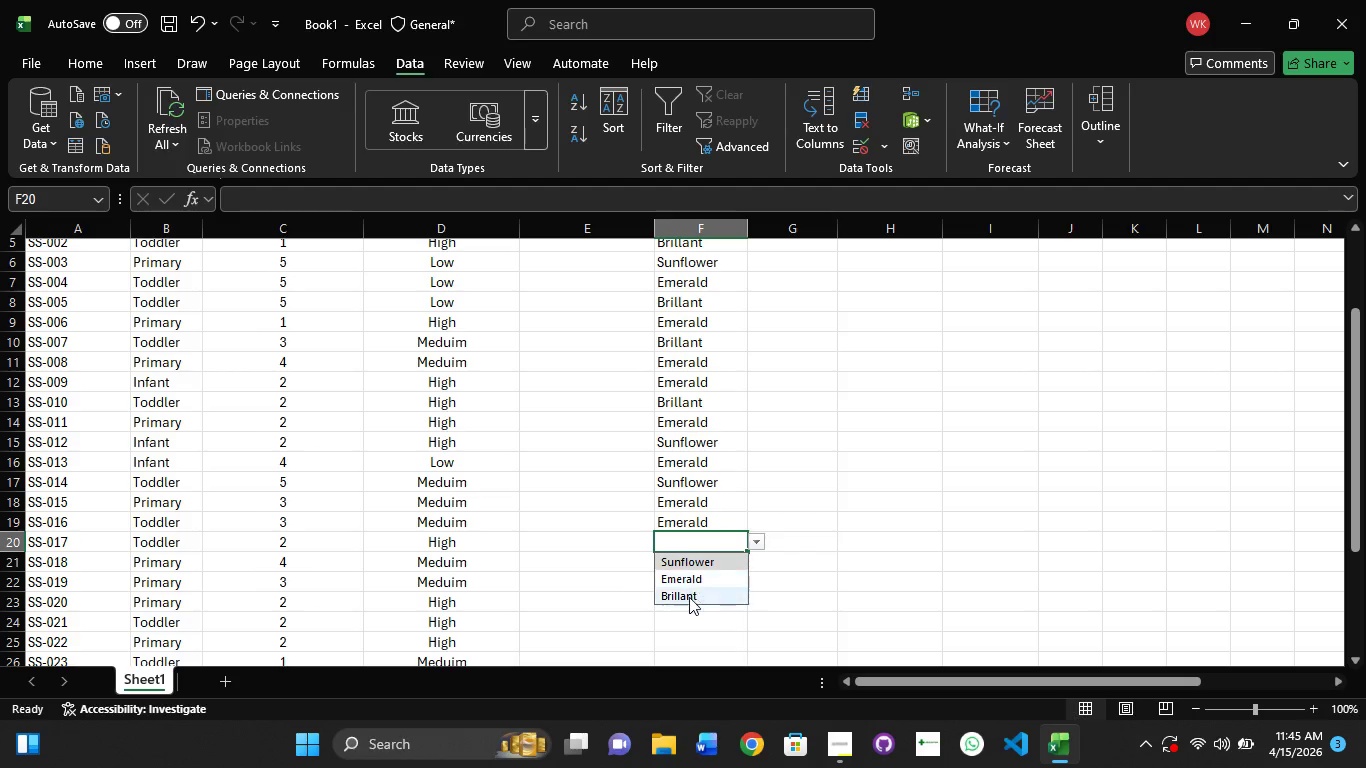 
left_click([689, 598])
 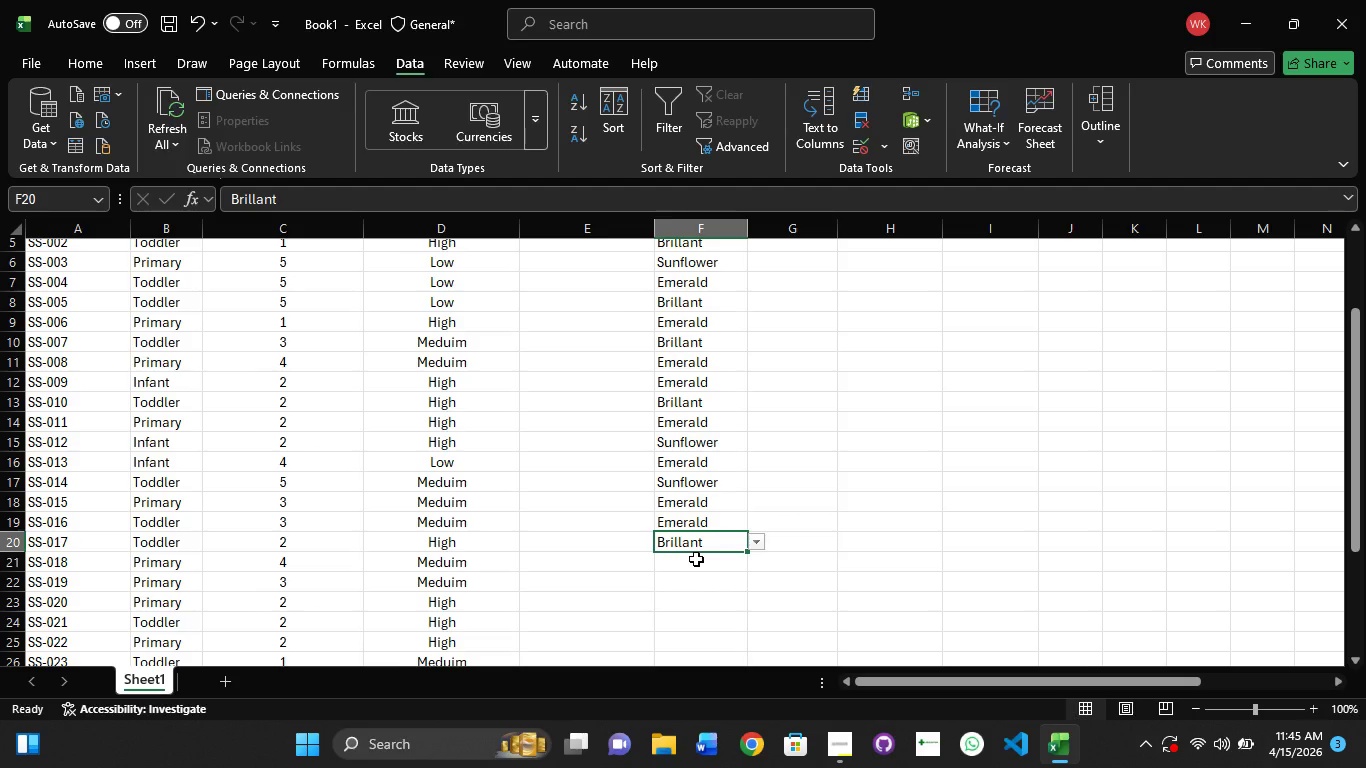 
scroll: coordinate [689, 545], scroll_direction: down, amount: 2.0
 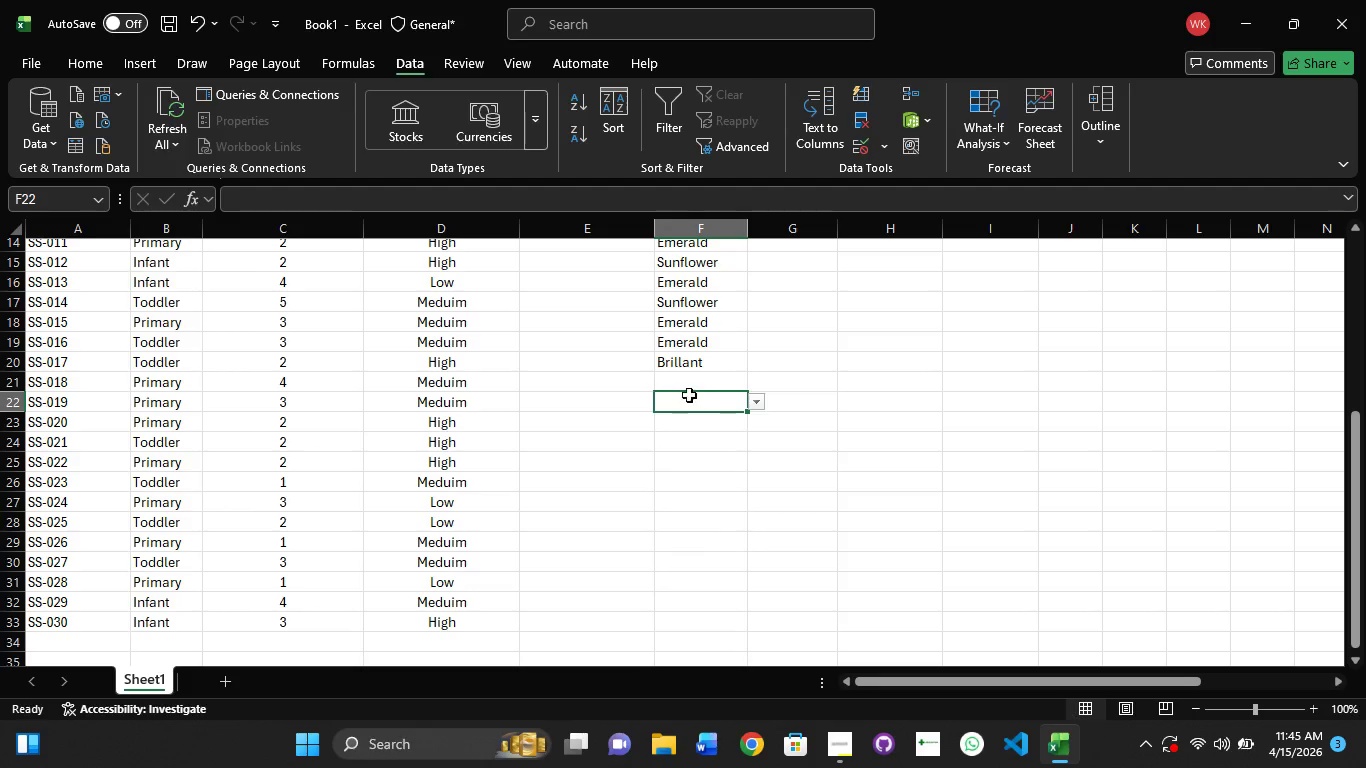 
left_click([717, 384])
 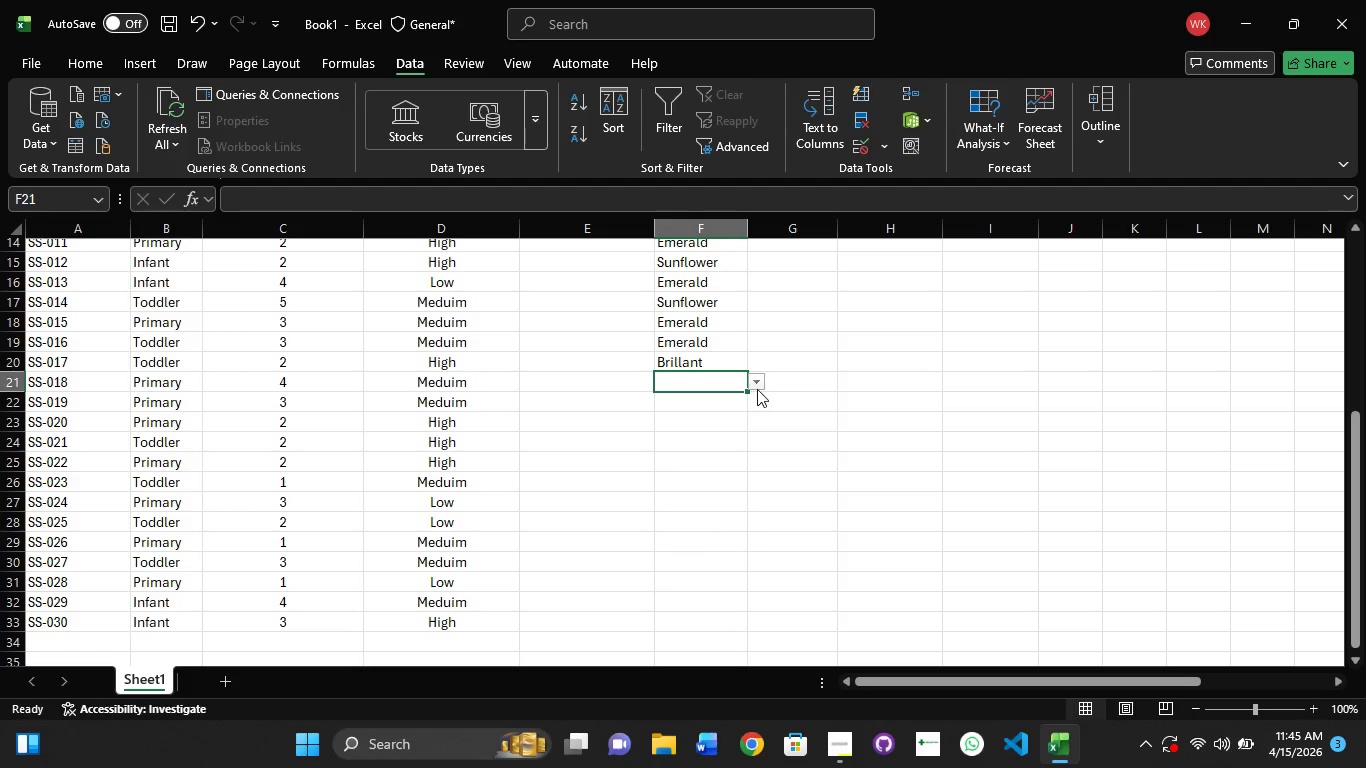 
left_click([759, 389])
 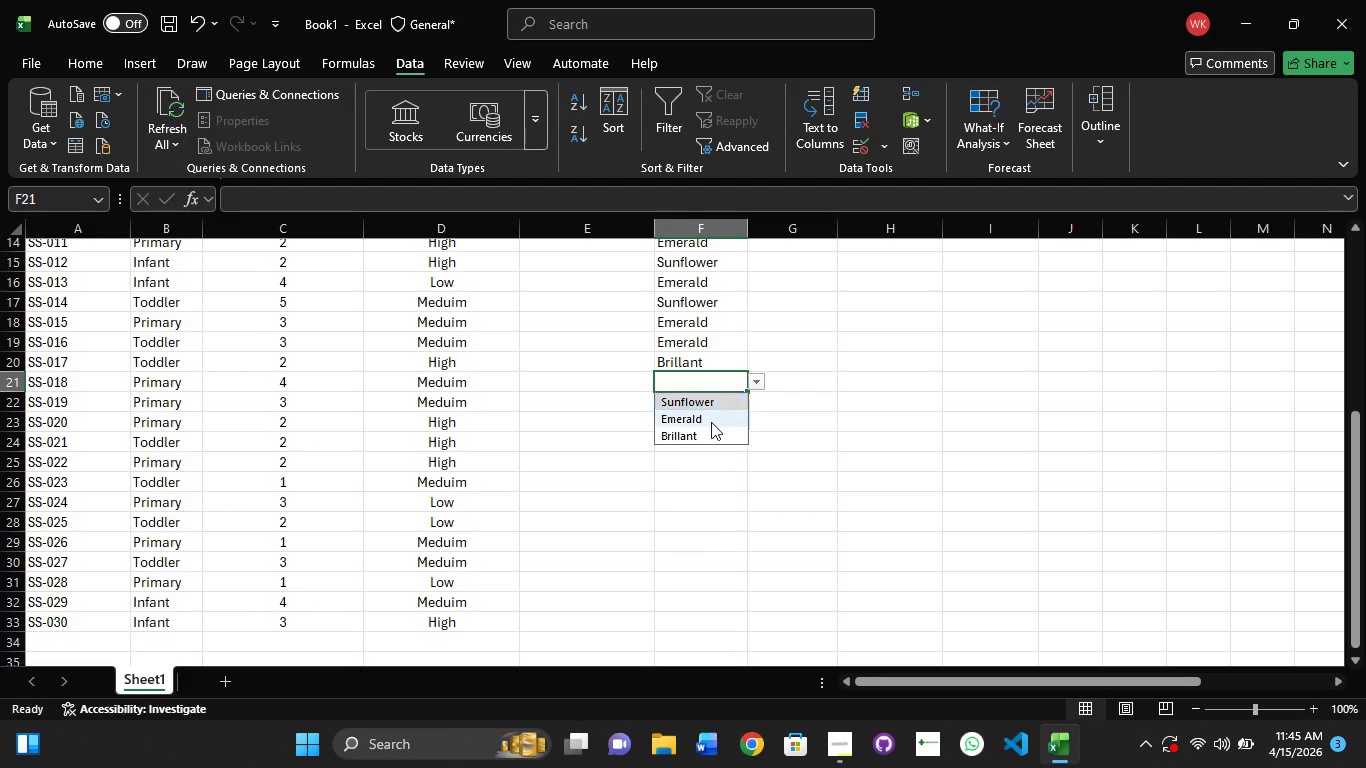 
left_click([711, 422])
 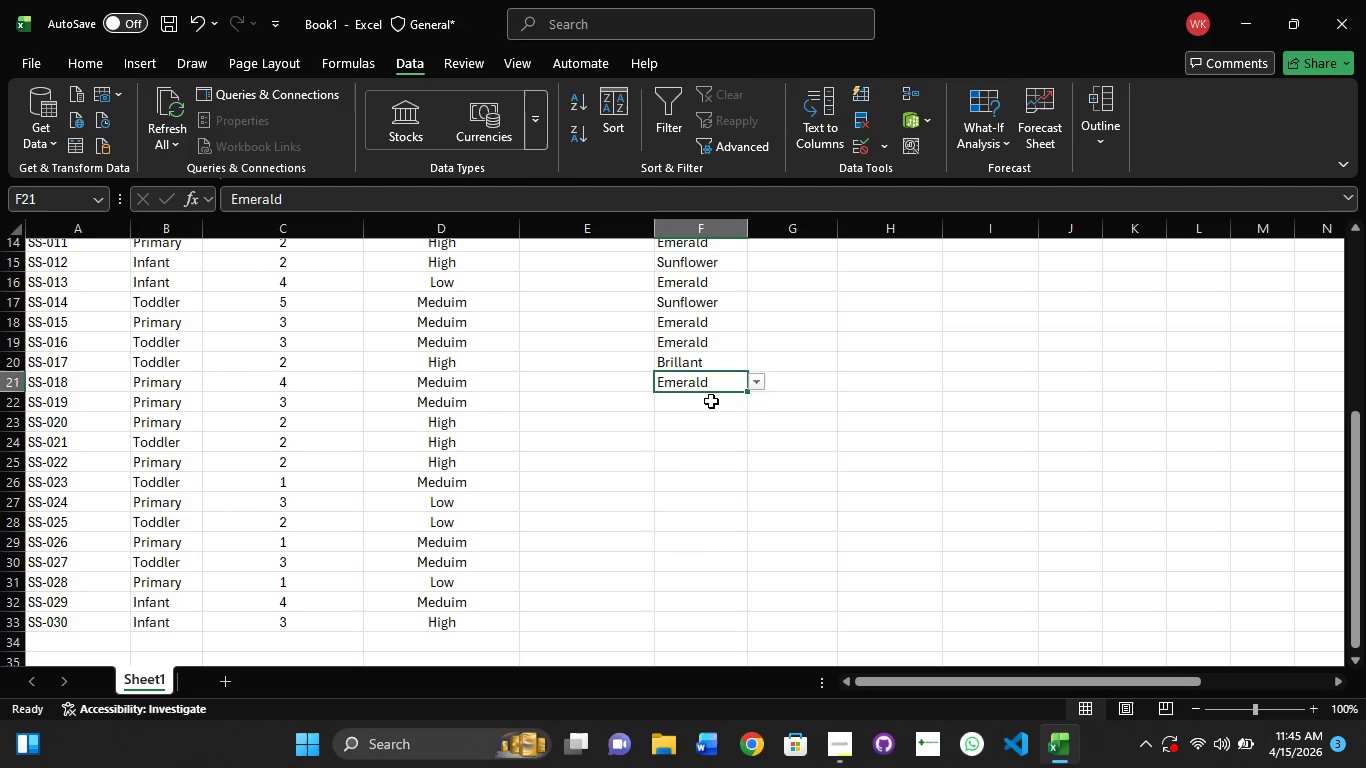 
left_click([711, 401])
 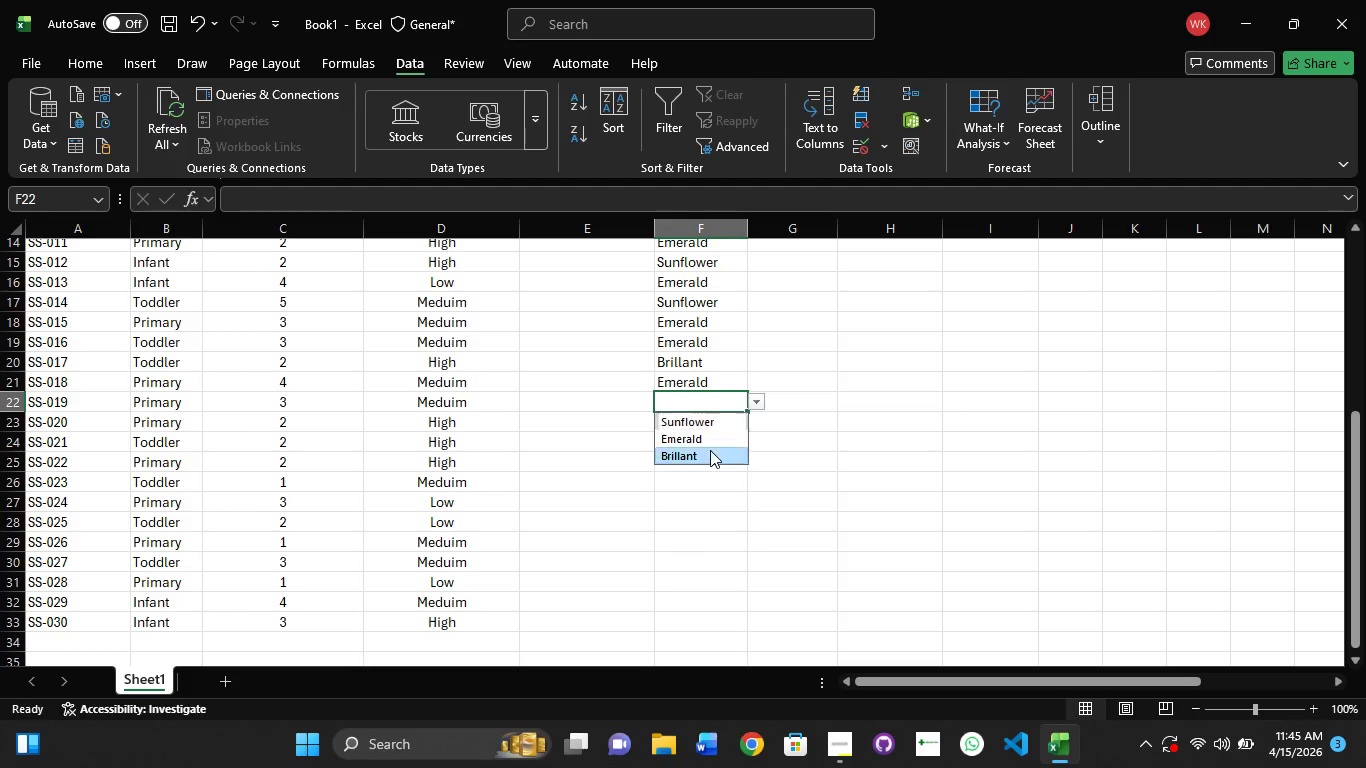 
left_click([696, 424])
 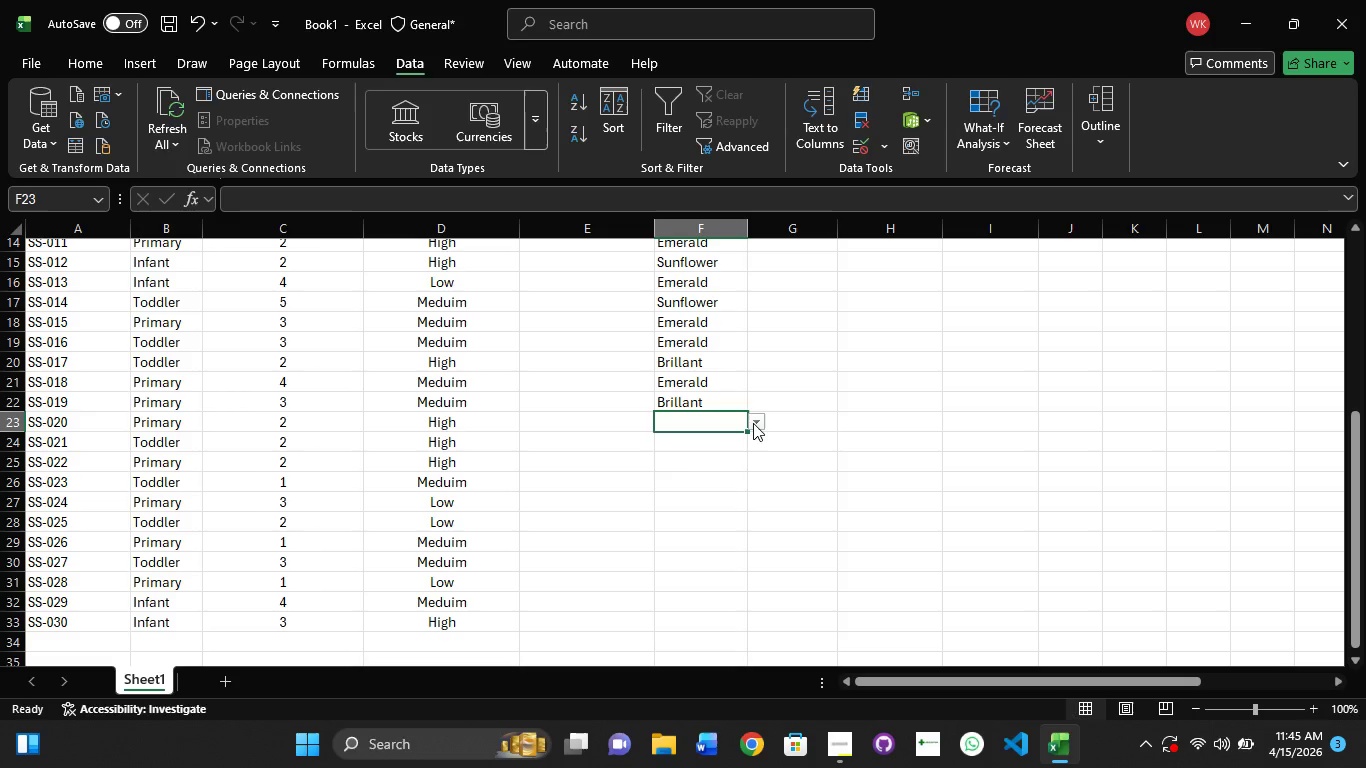 
left_click([755, 423])
 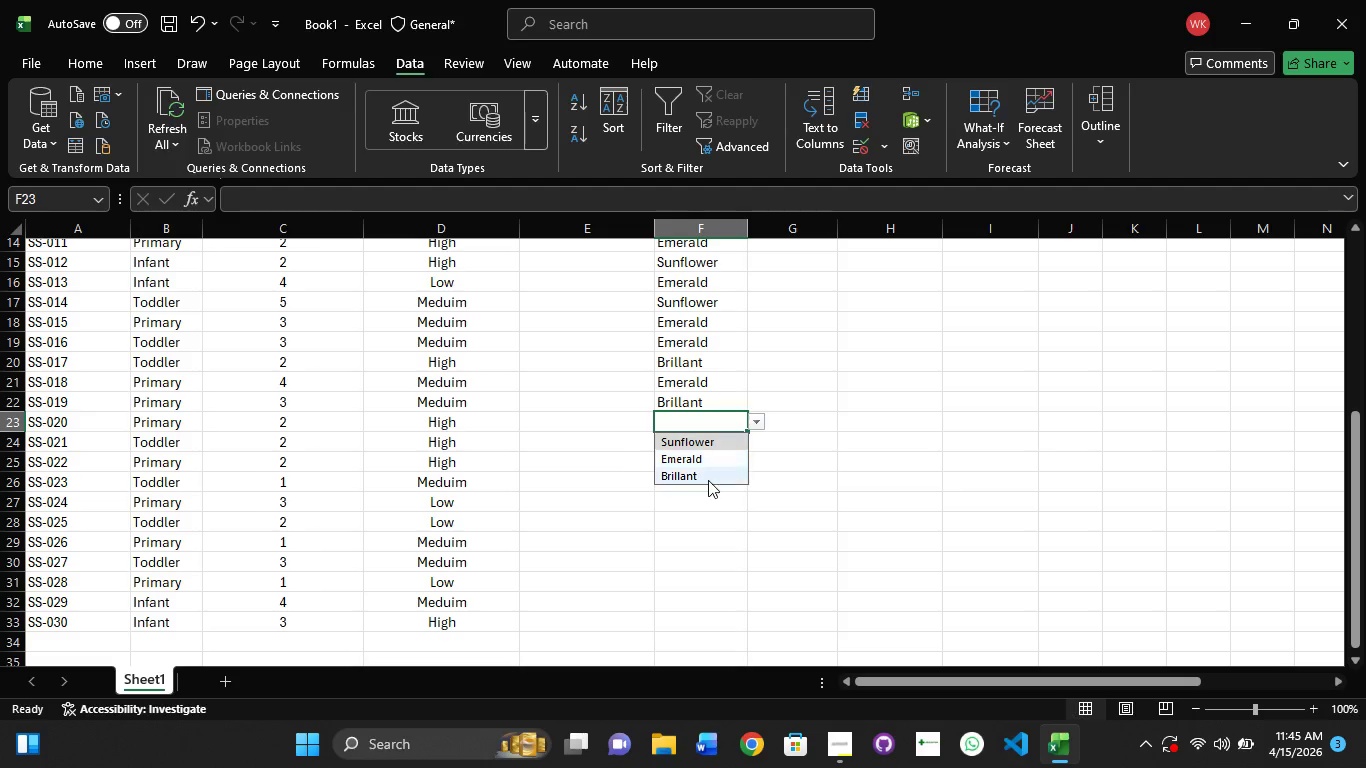 
left_click([708, 480])
 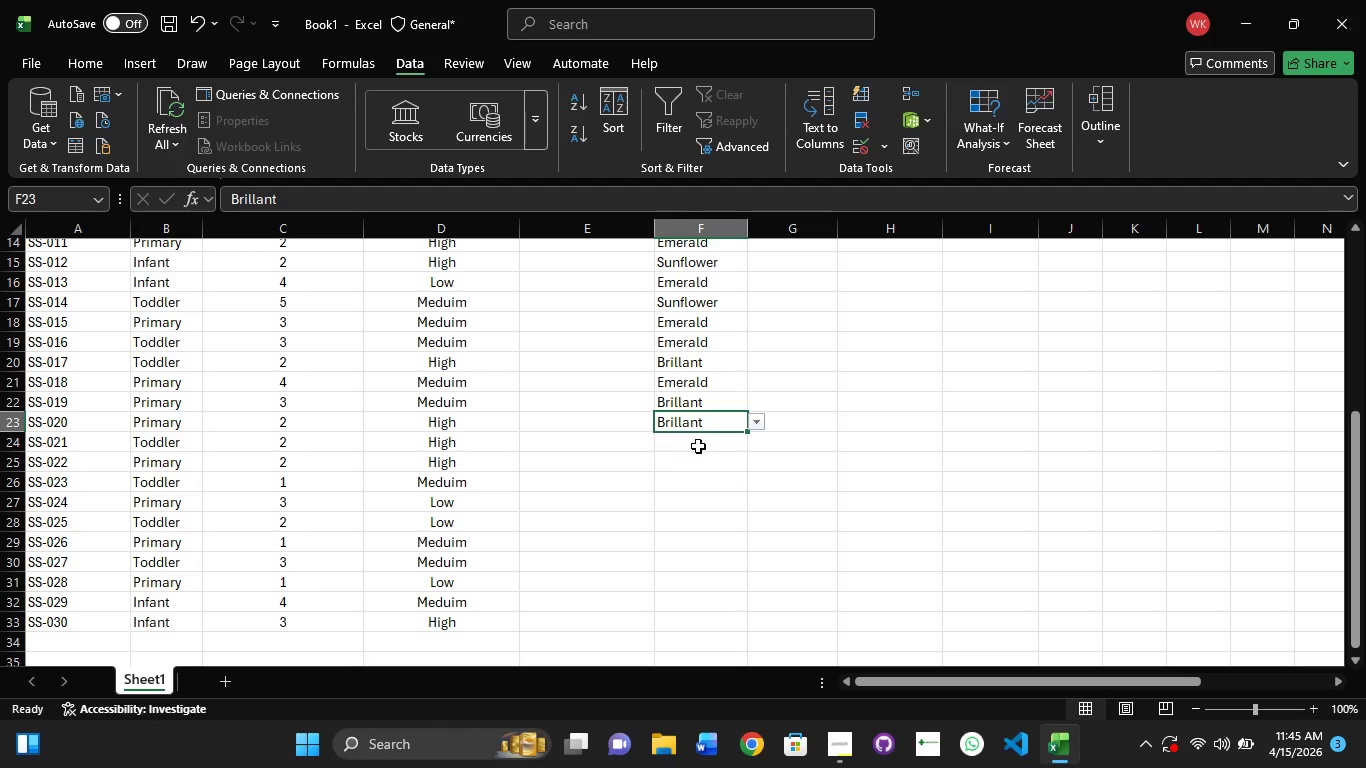 
left_click([698, 441])
 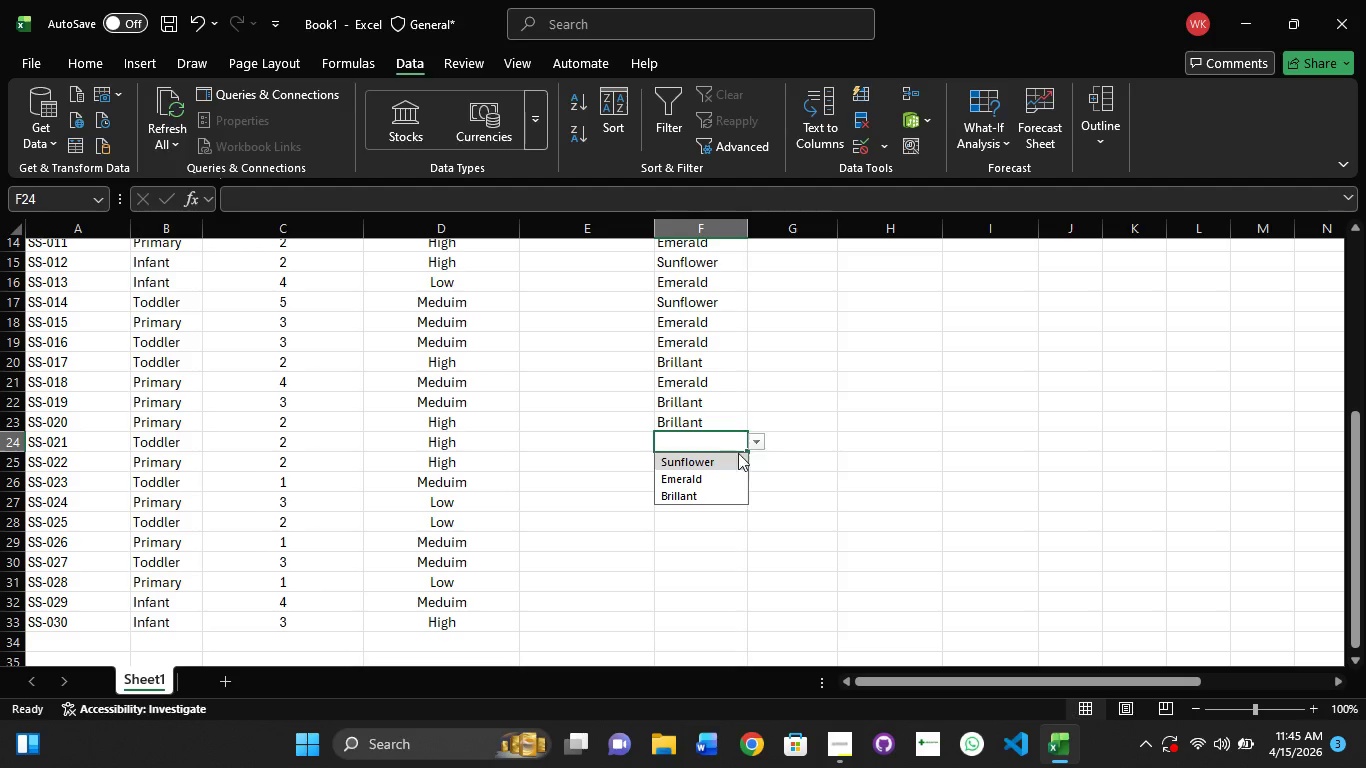 
left_click([703, 463])
 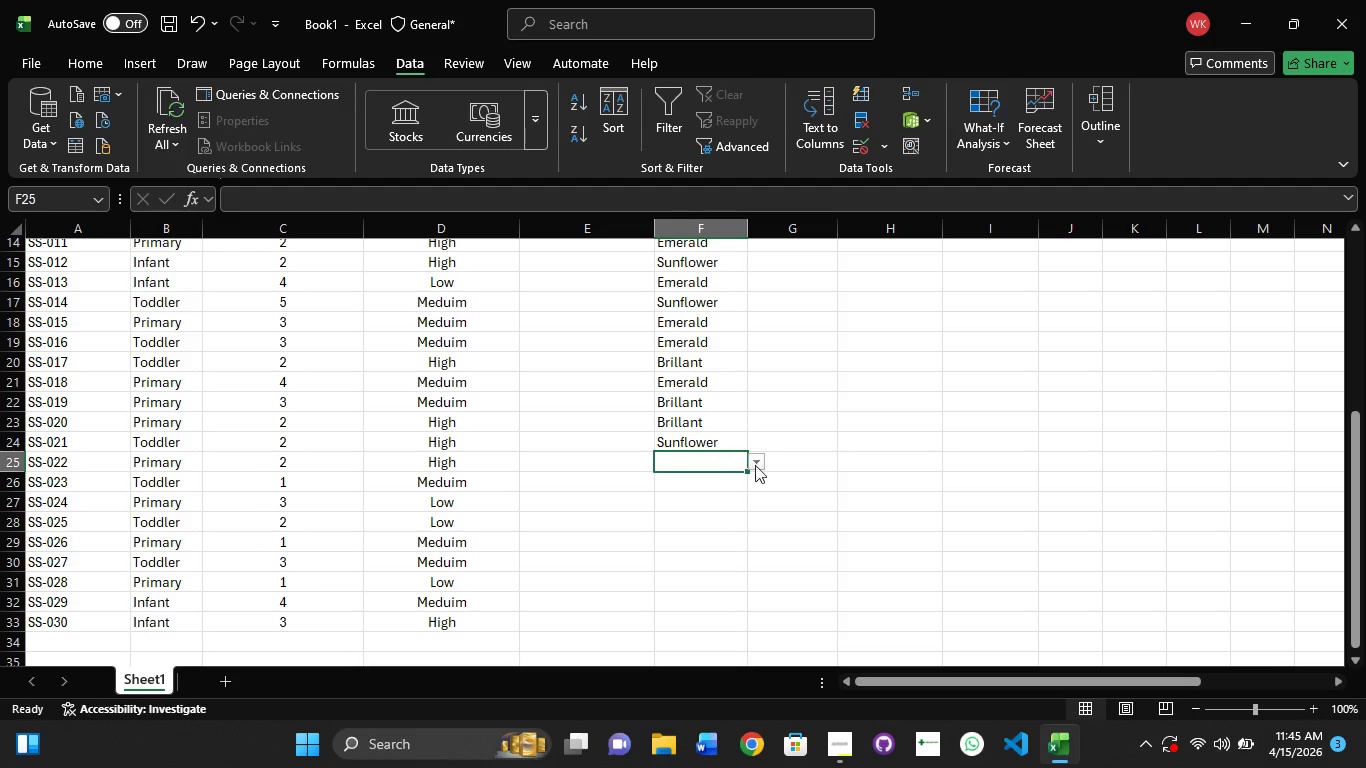 
left_click([757, 465])
 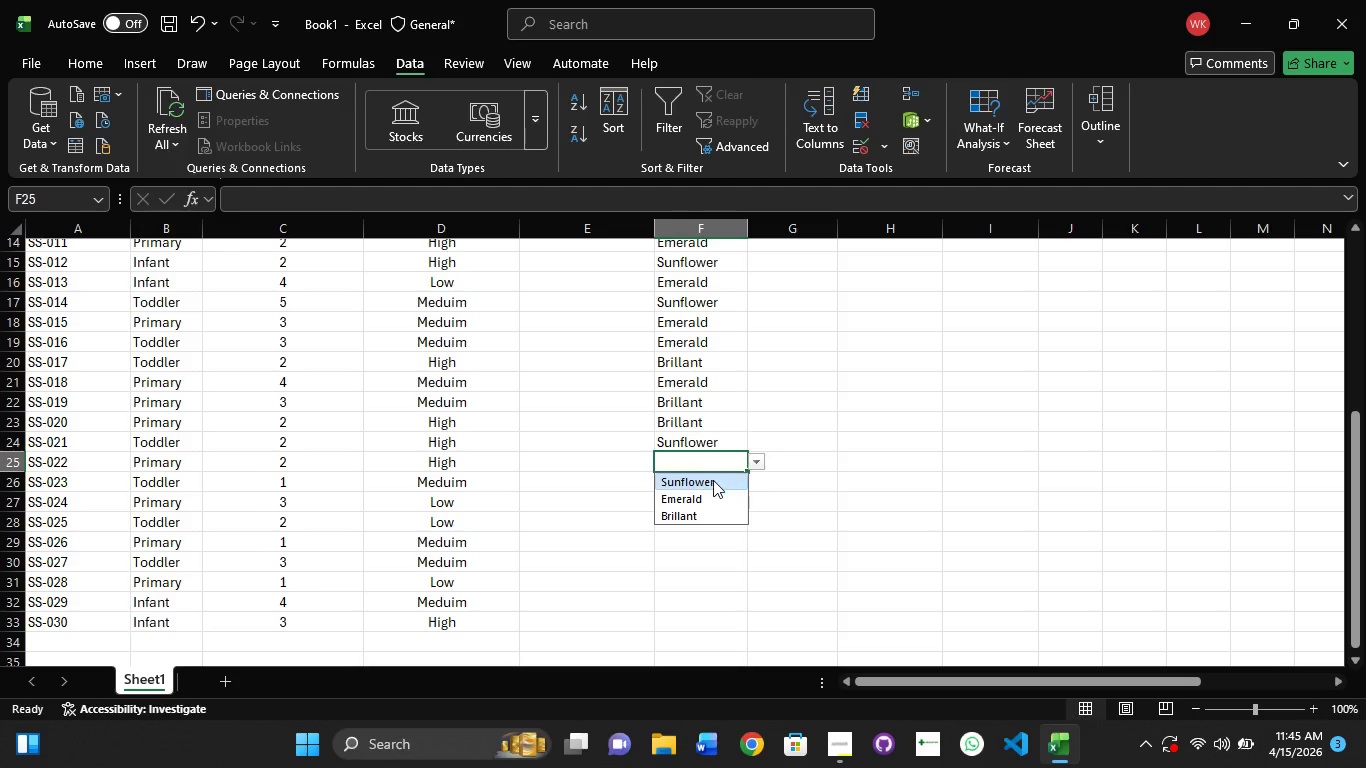 
left_click([711, 481])
 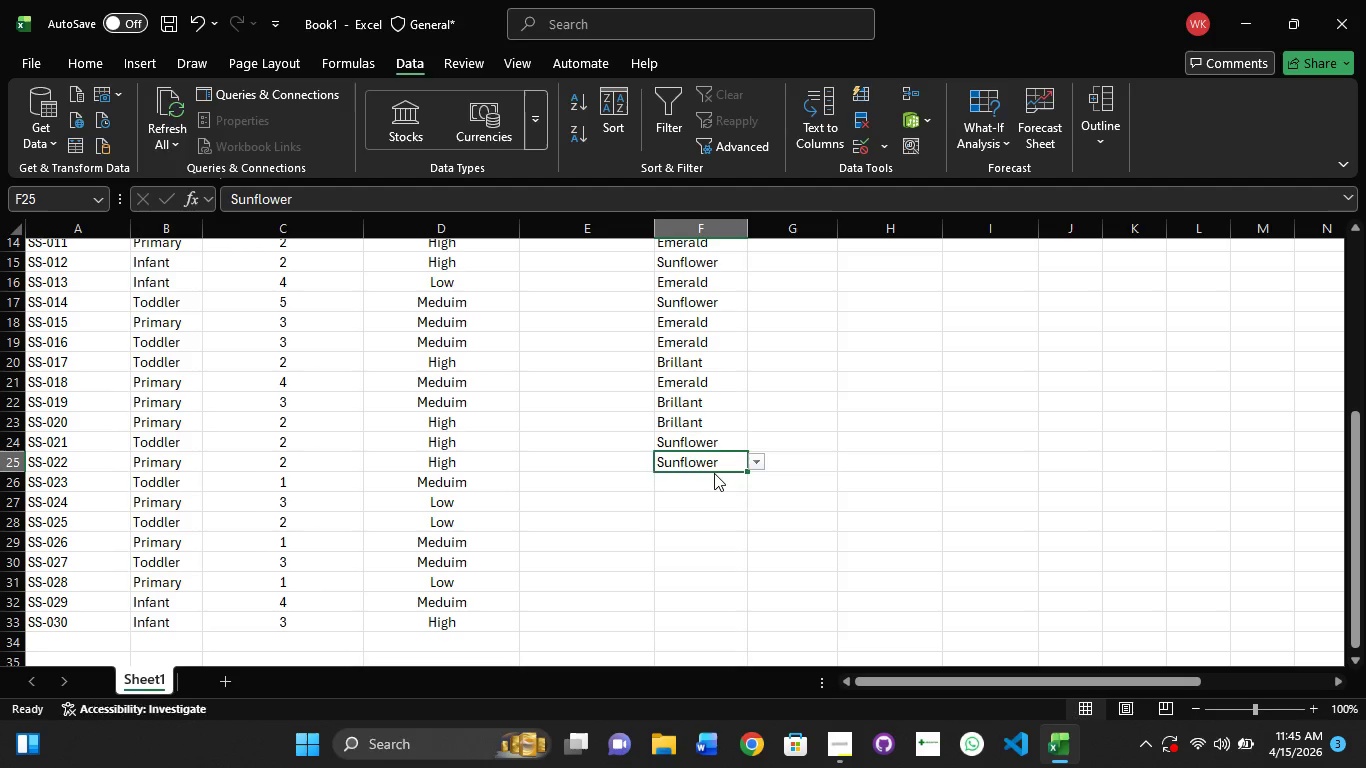 
left_click([714, 473])
 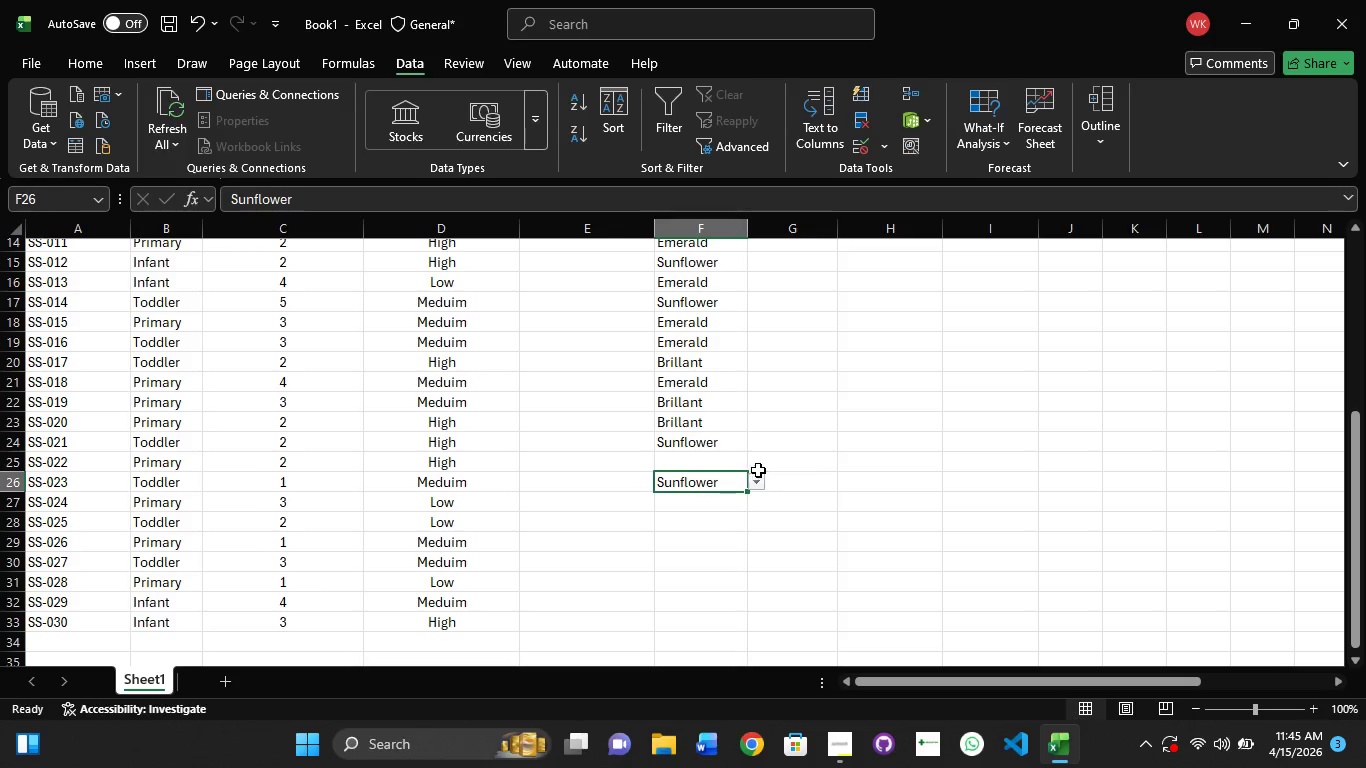 
left_click([758, 470])
 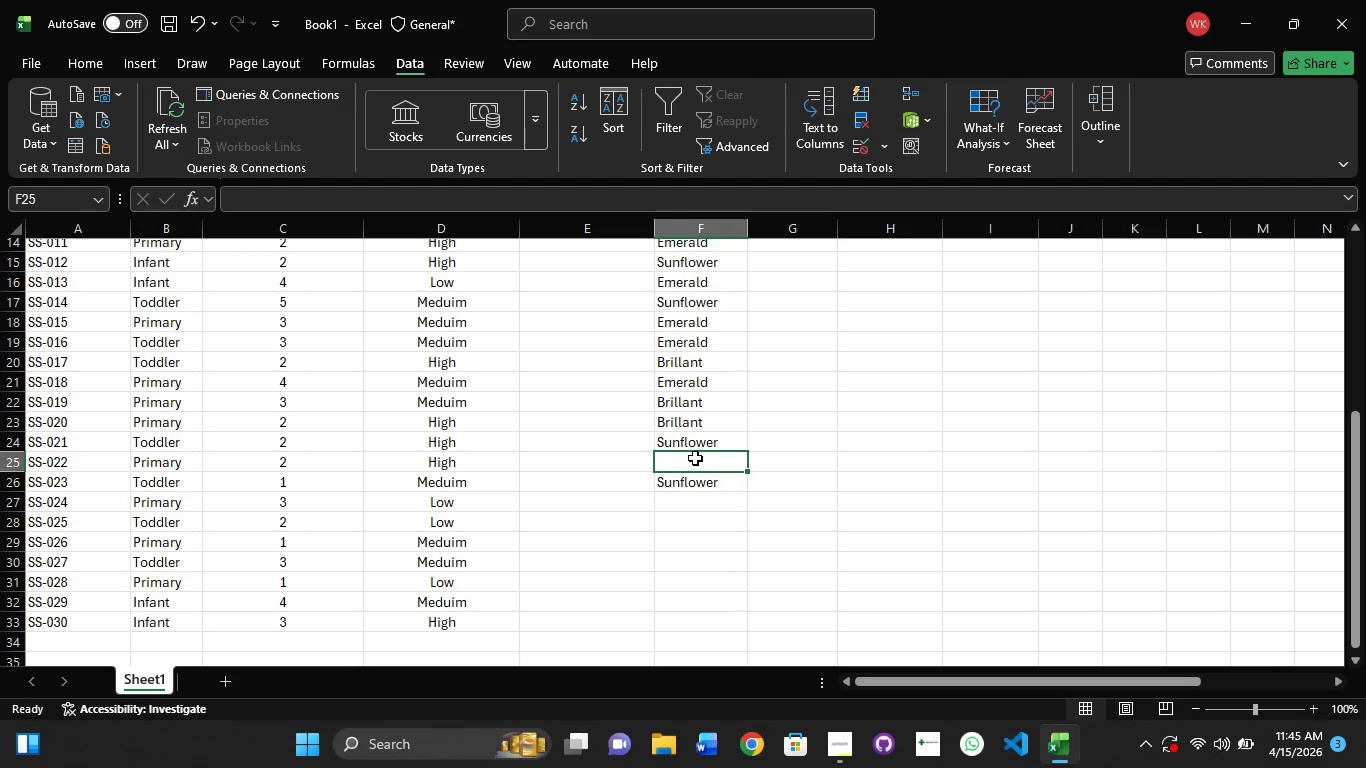 
key(Control+Z)
 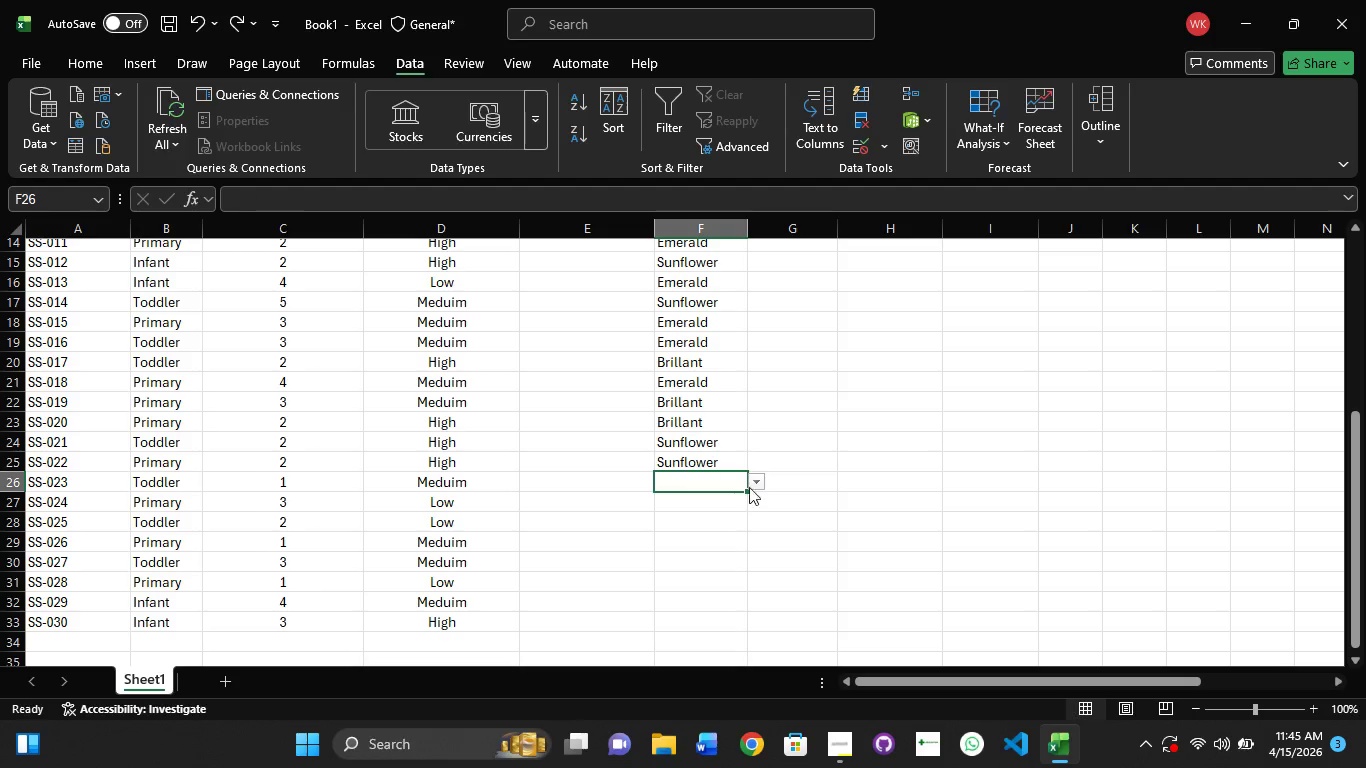 
left_click([757, 487])
 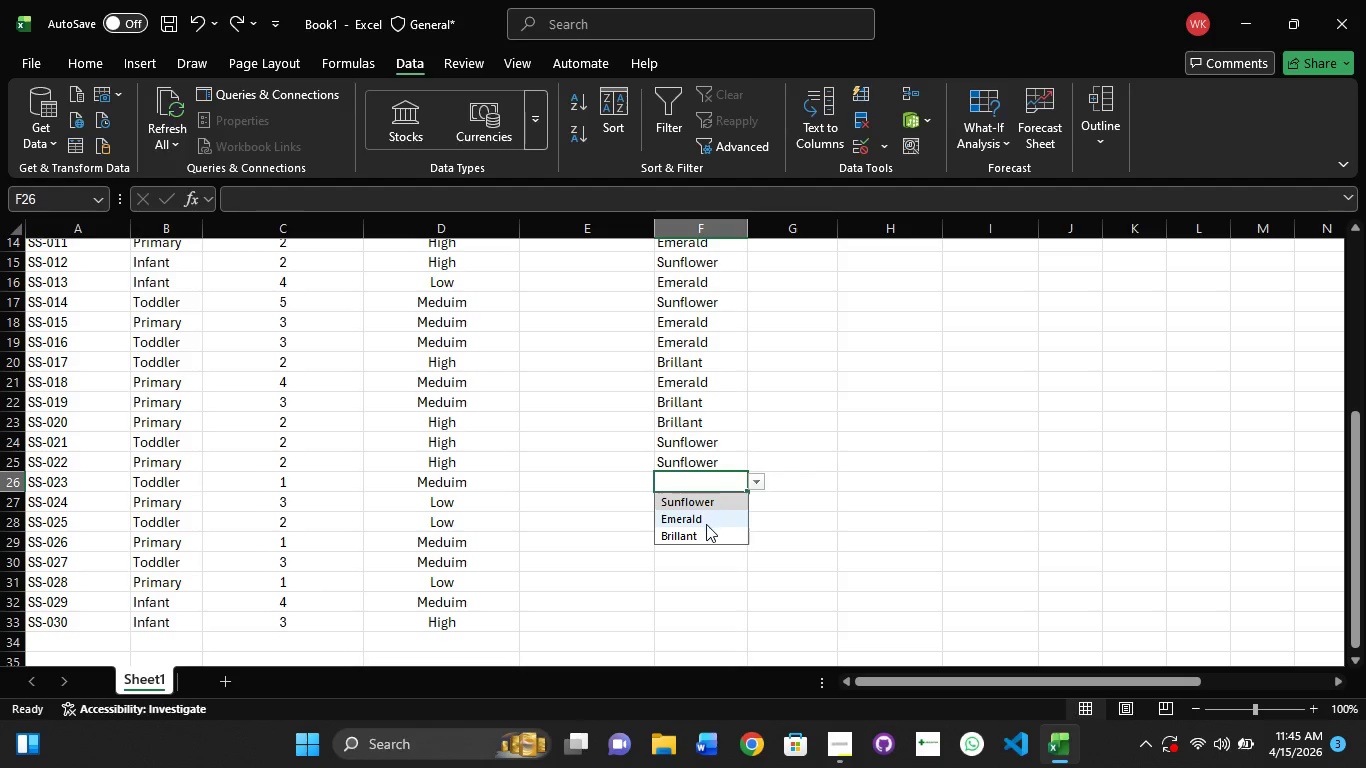 
left_click([705, 525])
 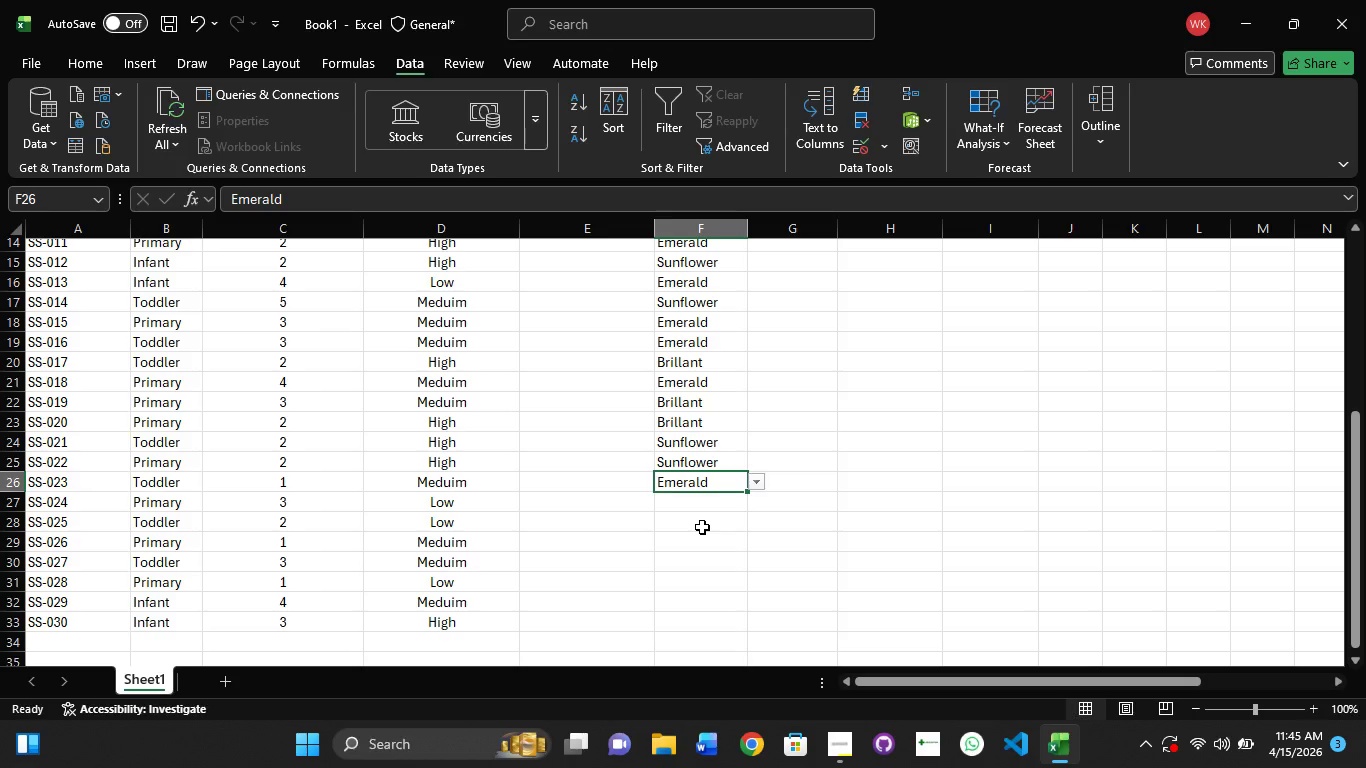 
wait(7.19)
 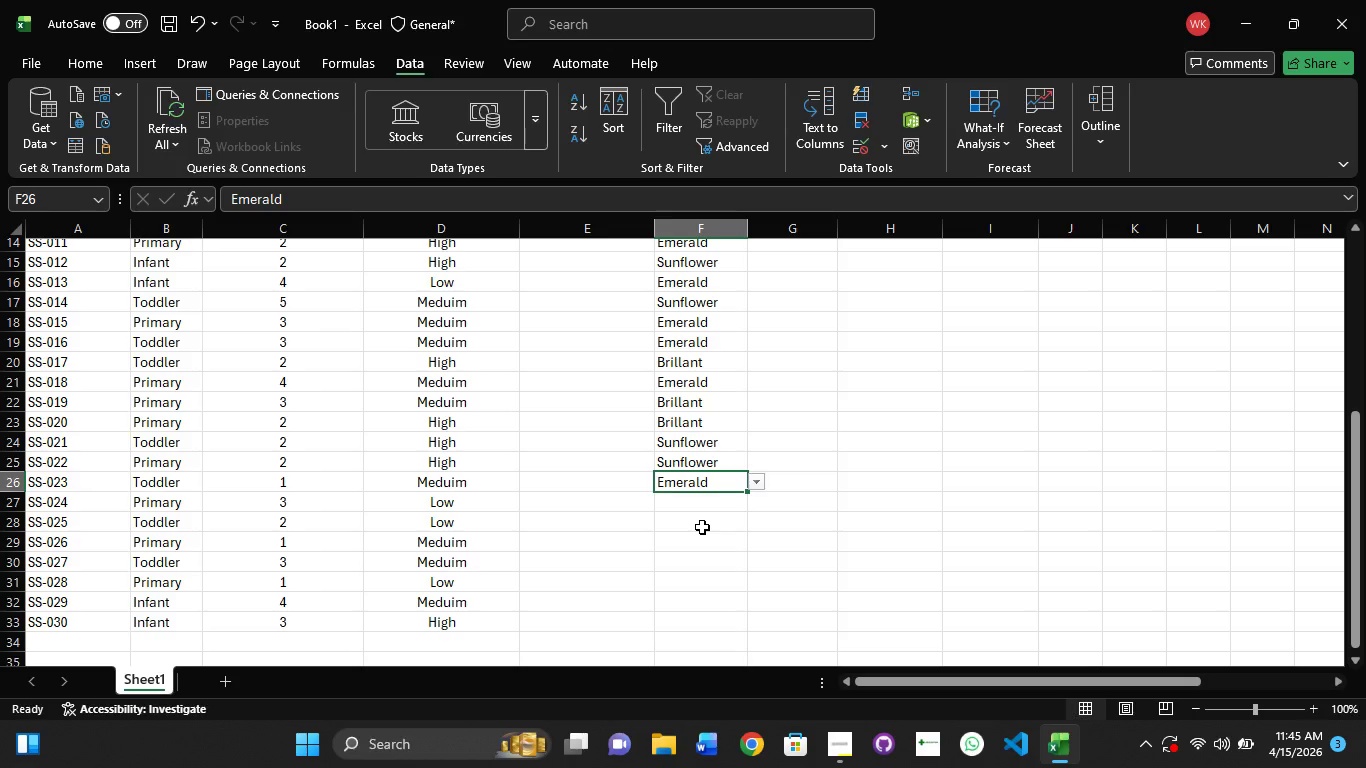 
left_click([680, 504])
 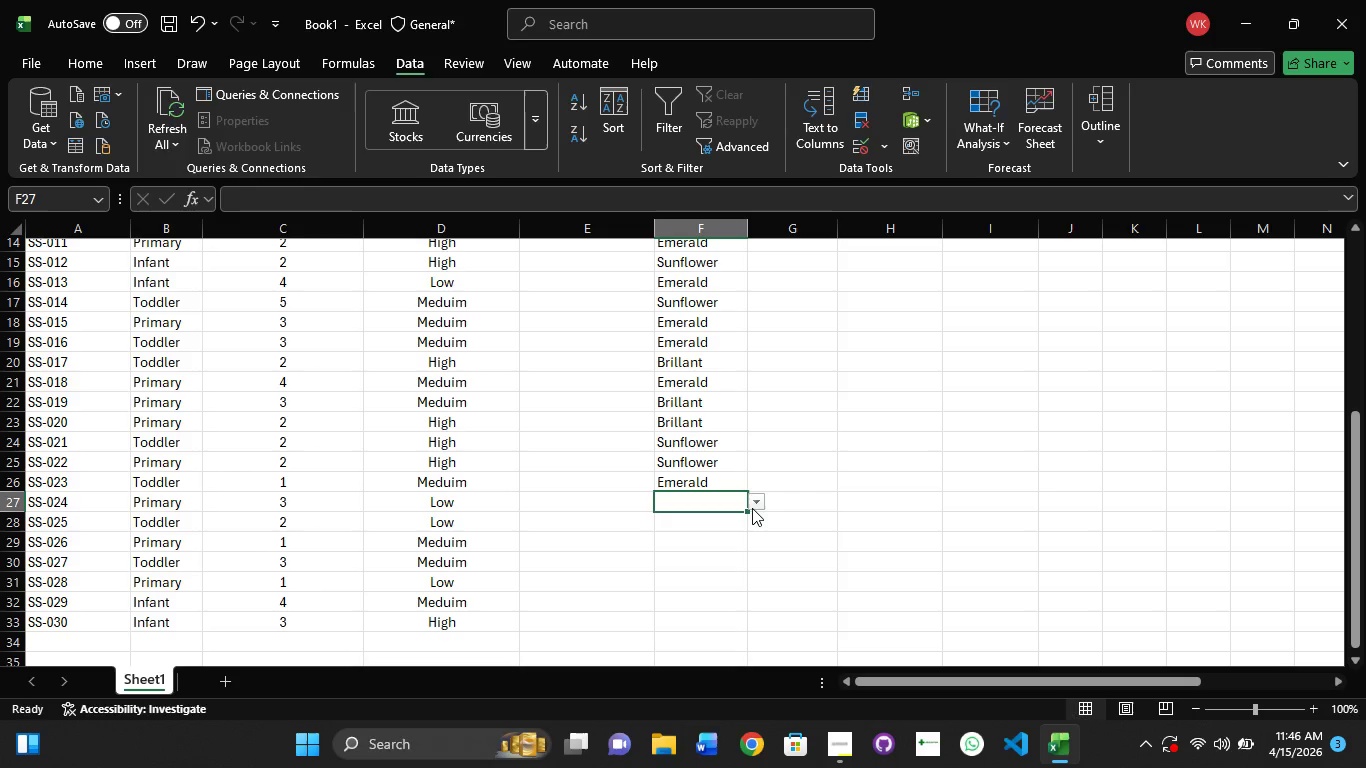 
left_click([750, 505])
 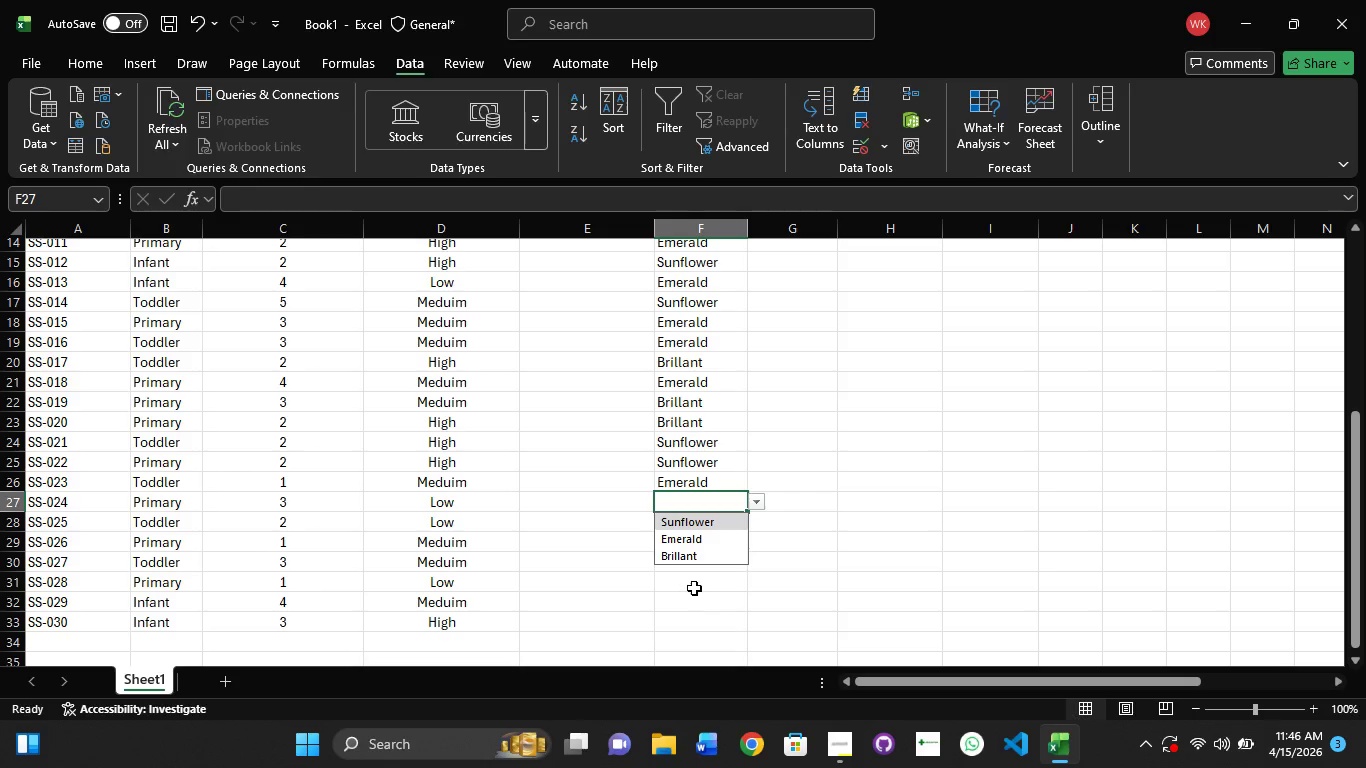 
left_click([702, 550])
 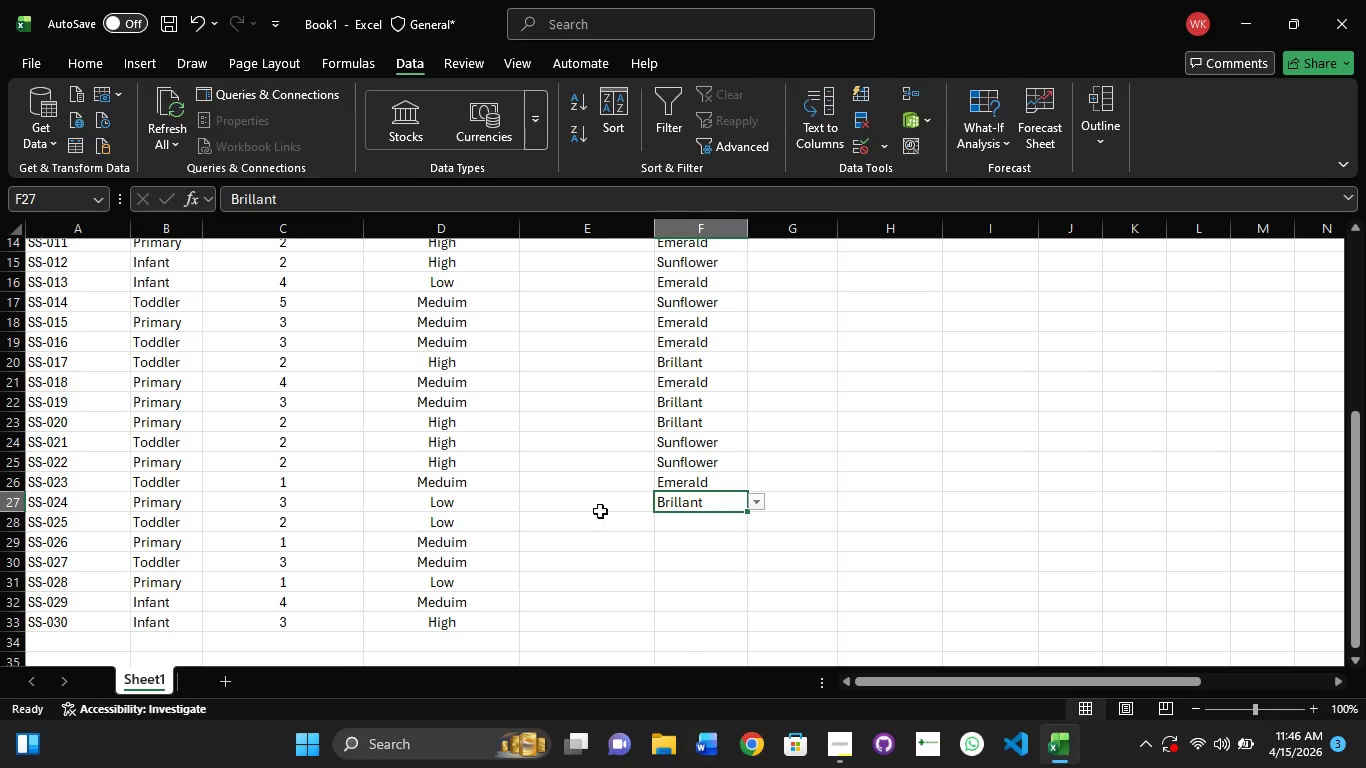 
left_click([697, 509])
 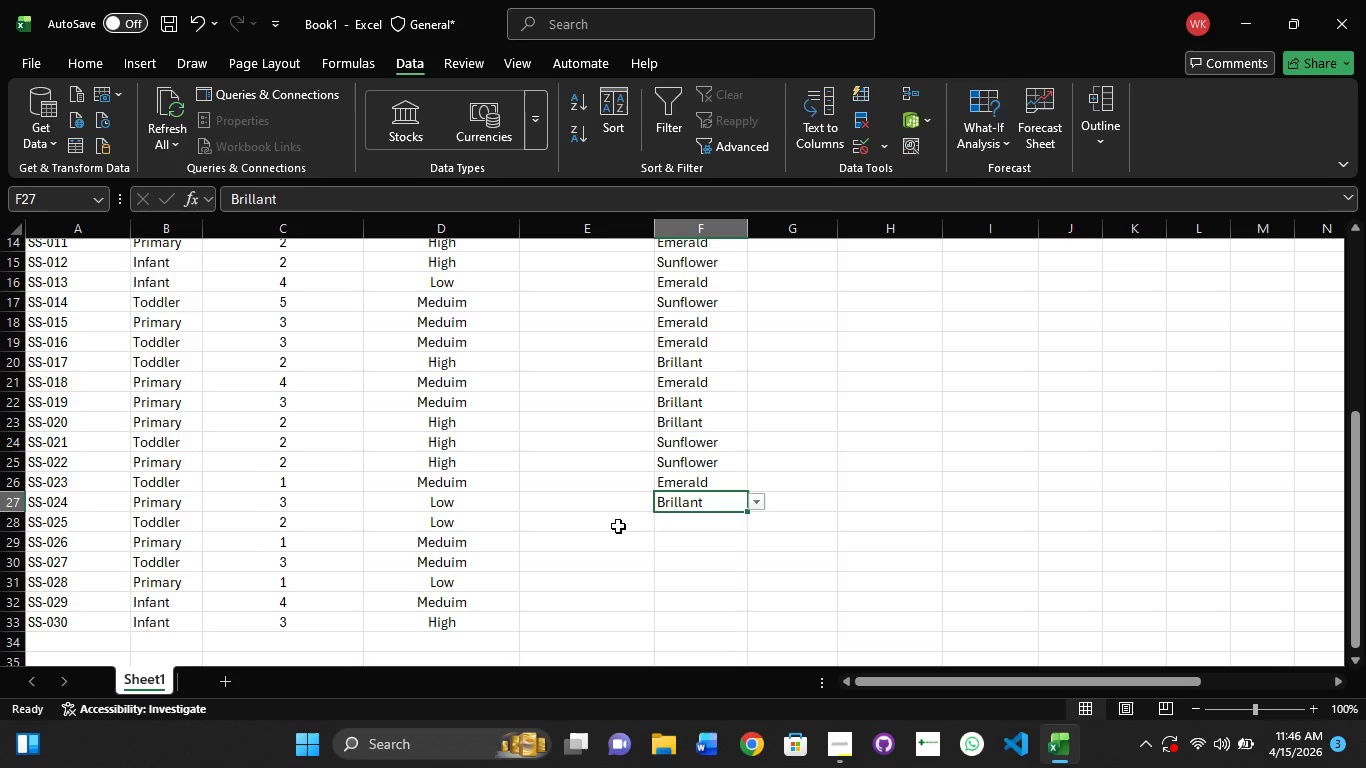 
left_click([703, 528])
 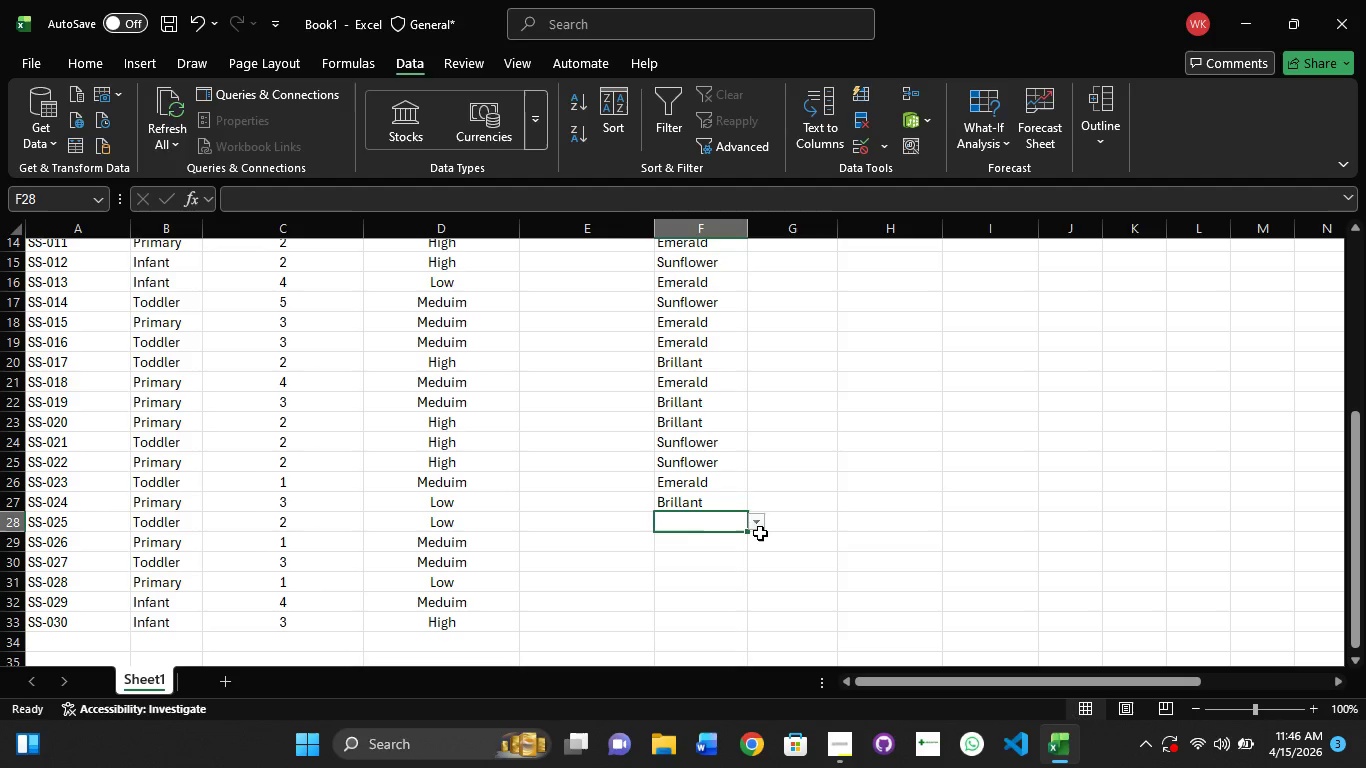 
left_click([760, 533])
 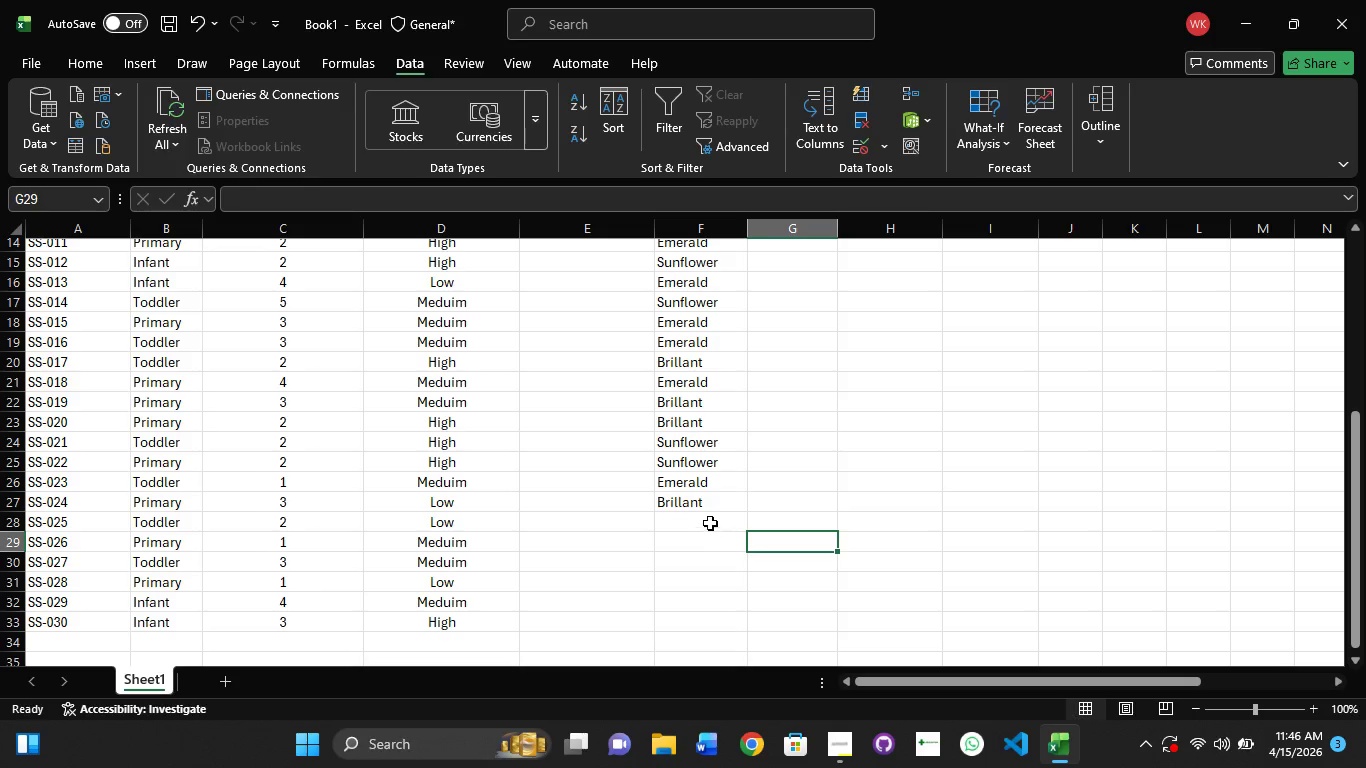 
left_click([708, 520])
 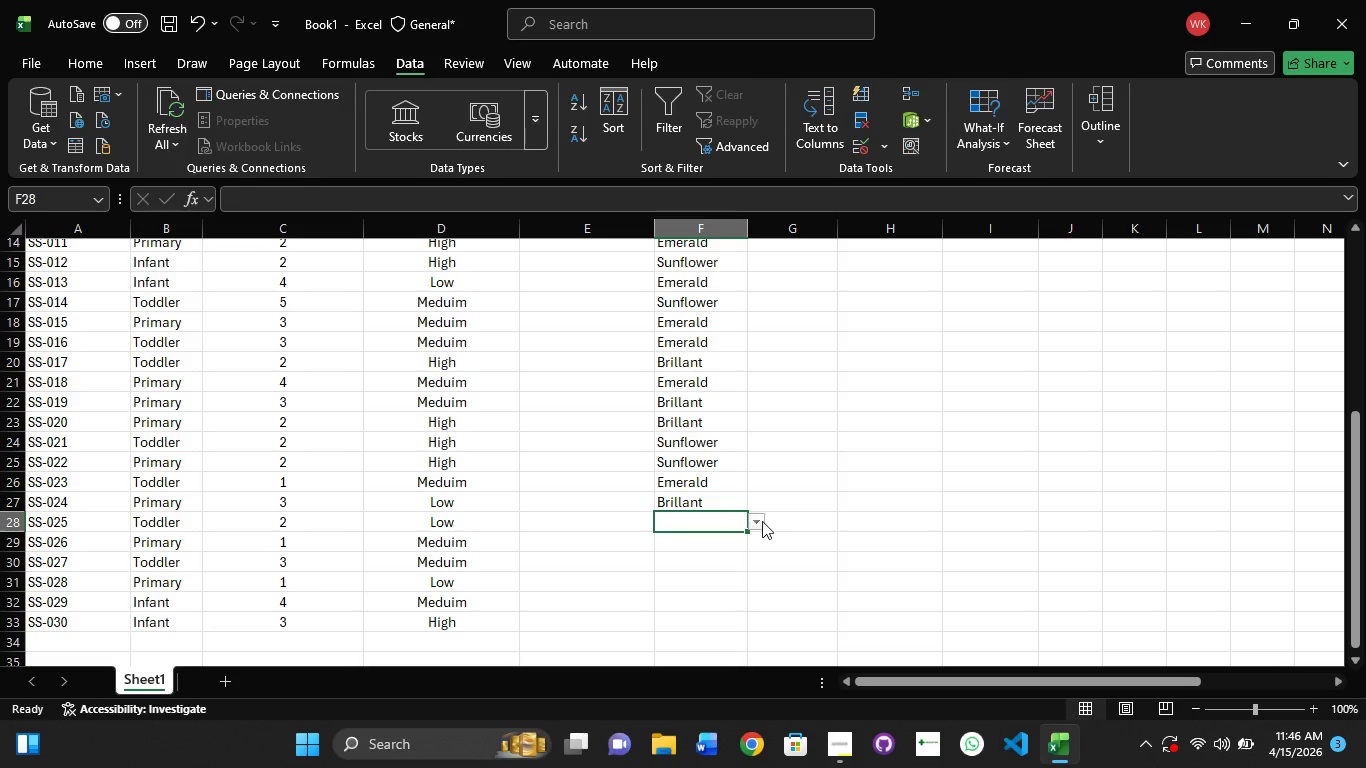 
left_click([753, 521])
 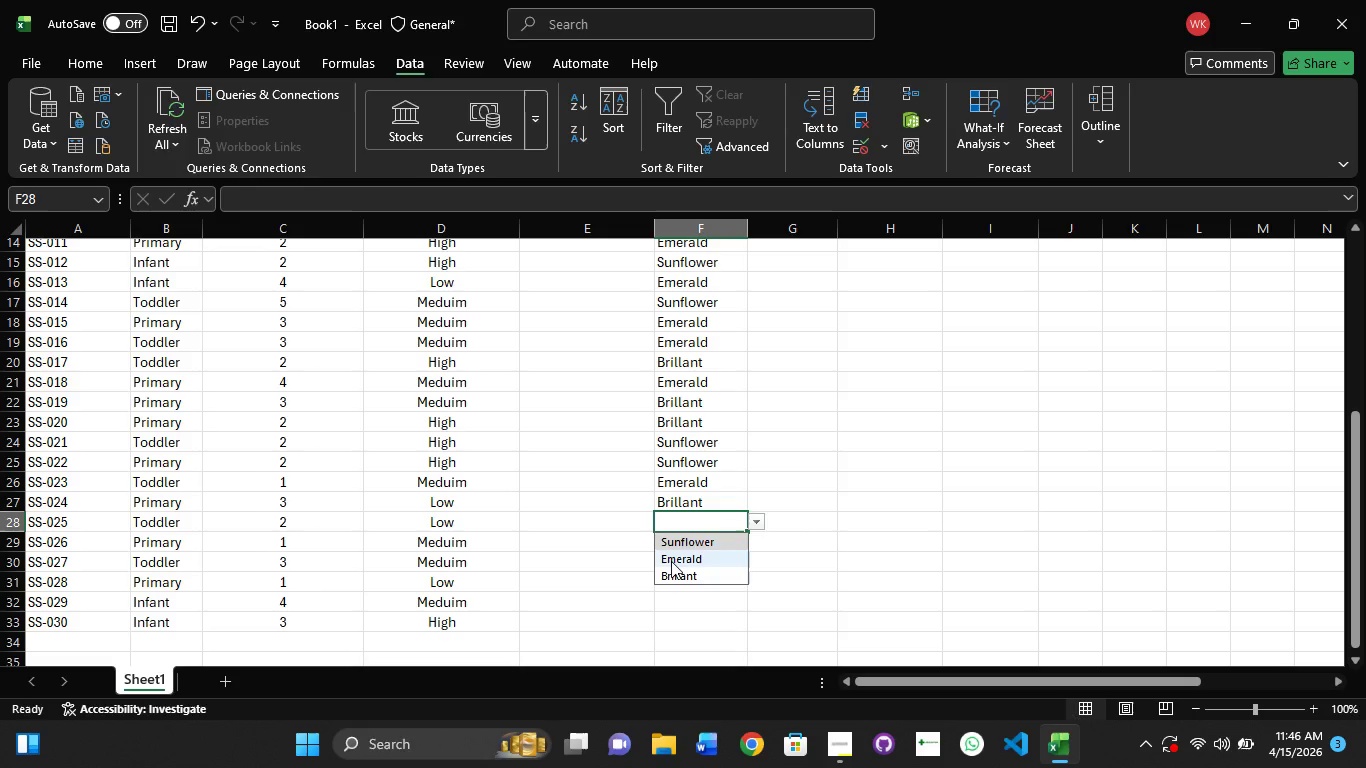 
left_click([675, 558])
 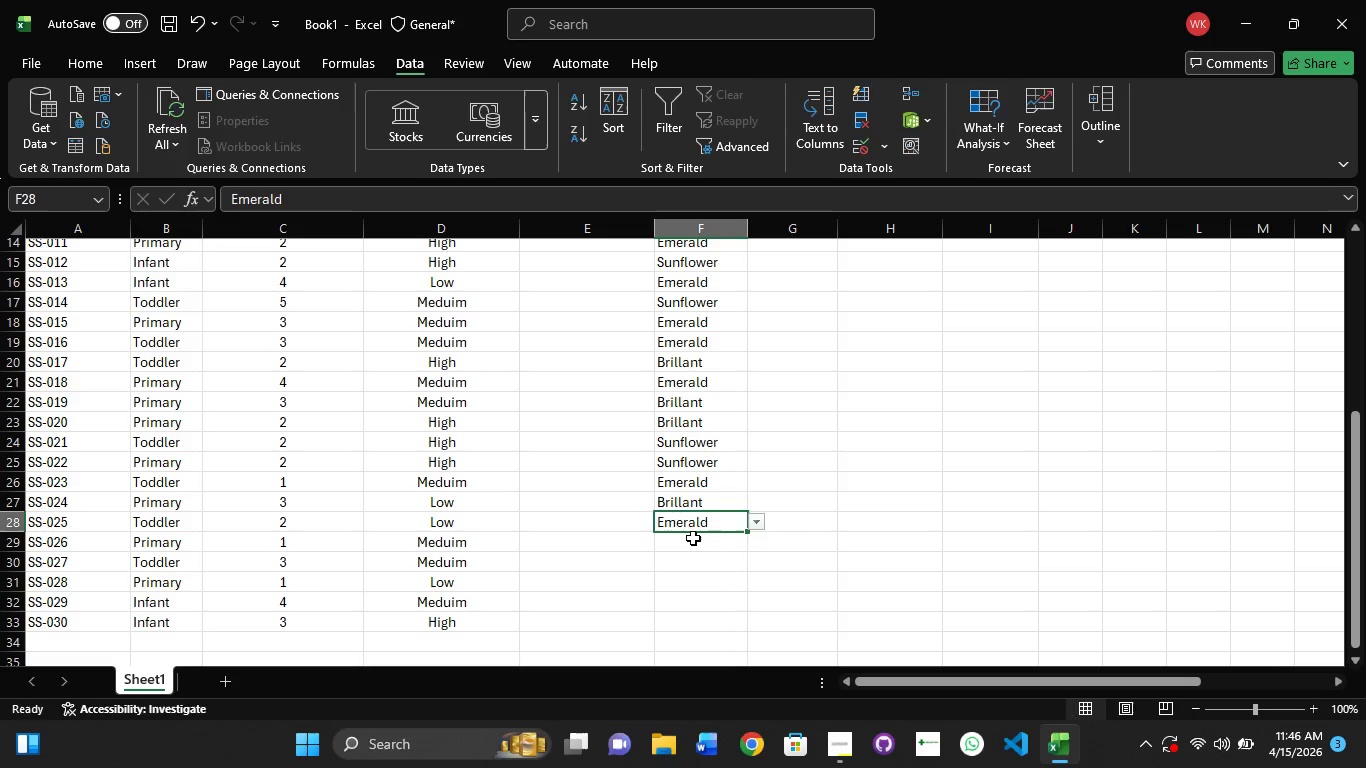 
left_click([693, 538])
 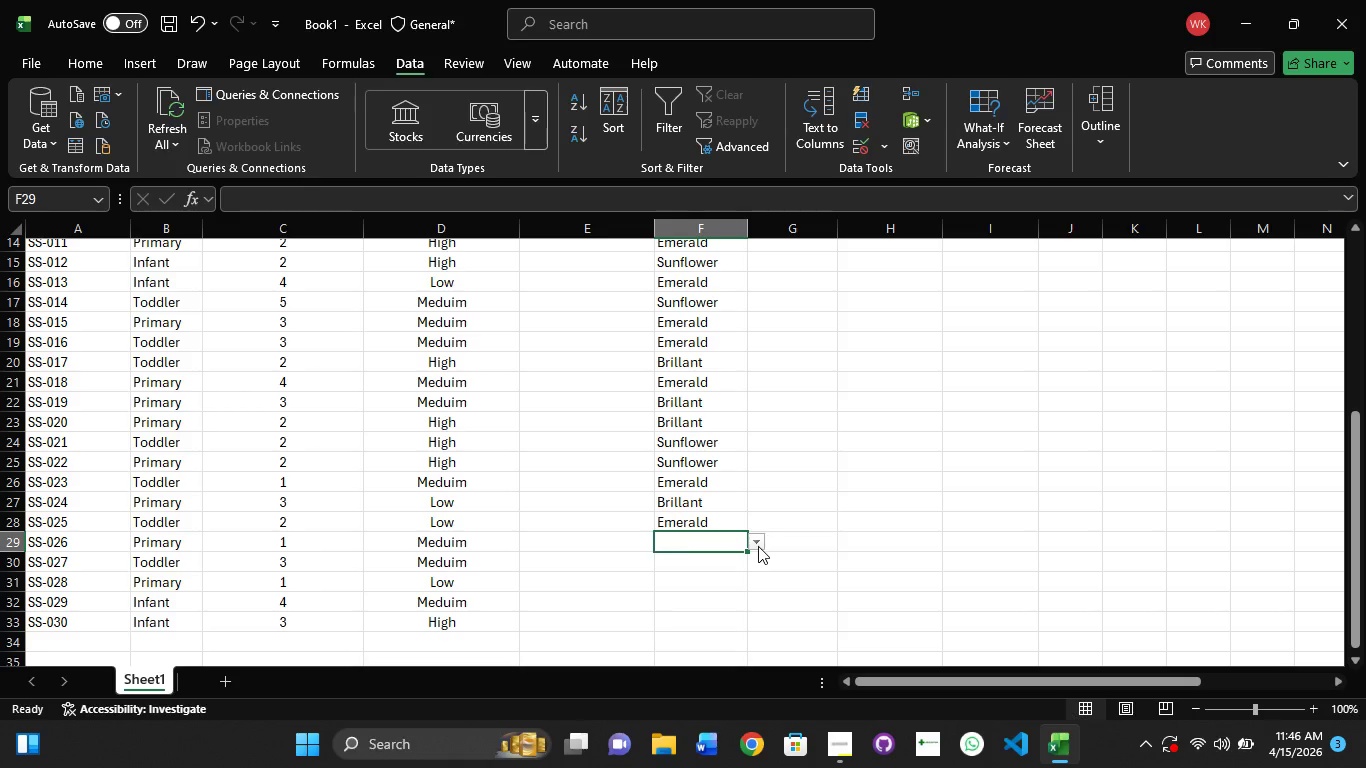 
left_click([758, 546])
 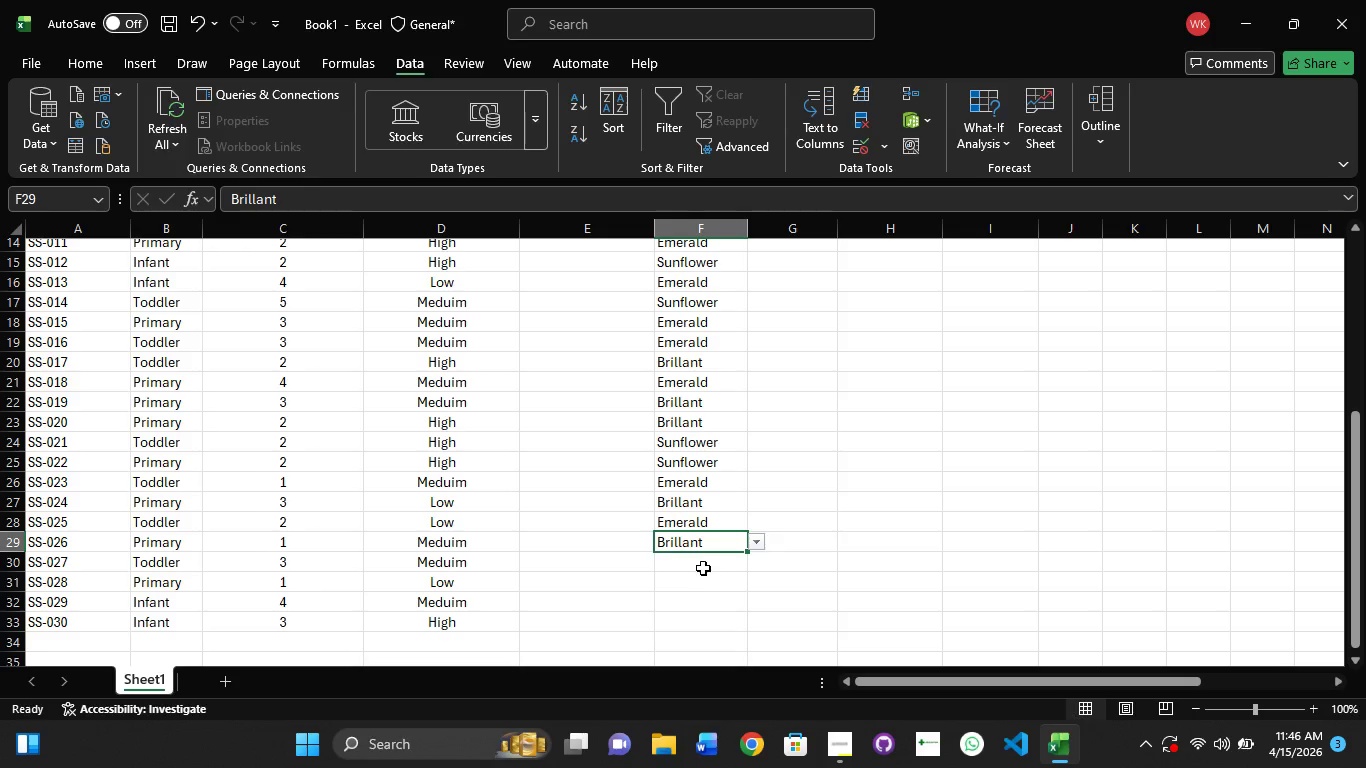 
left_click([703, 566])
 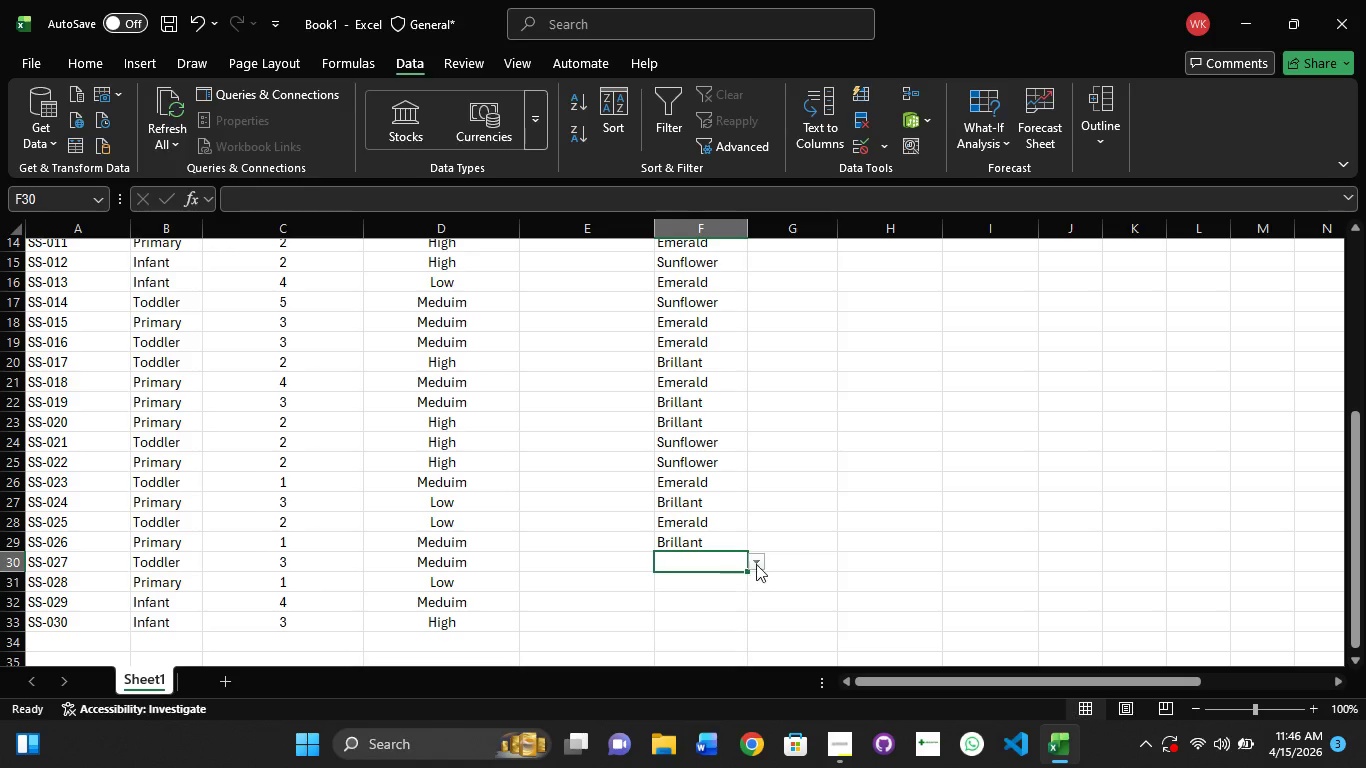 
left_click([761, 563])
 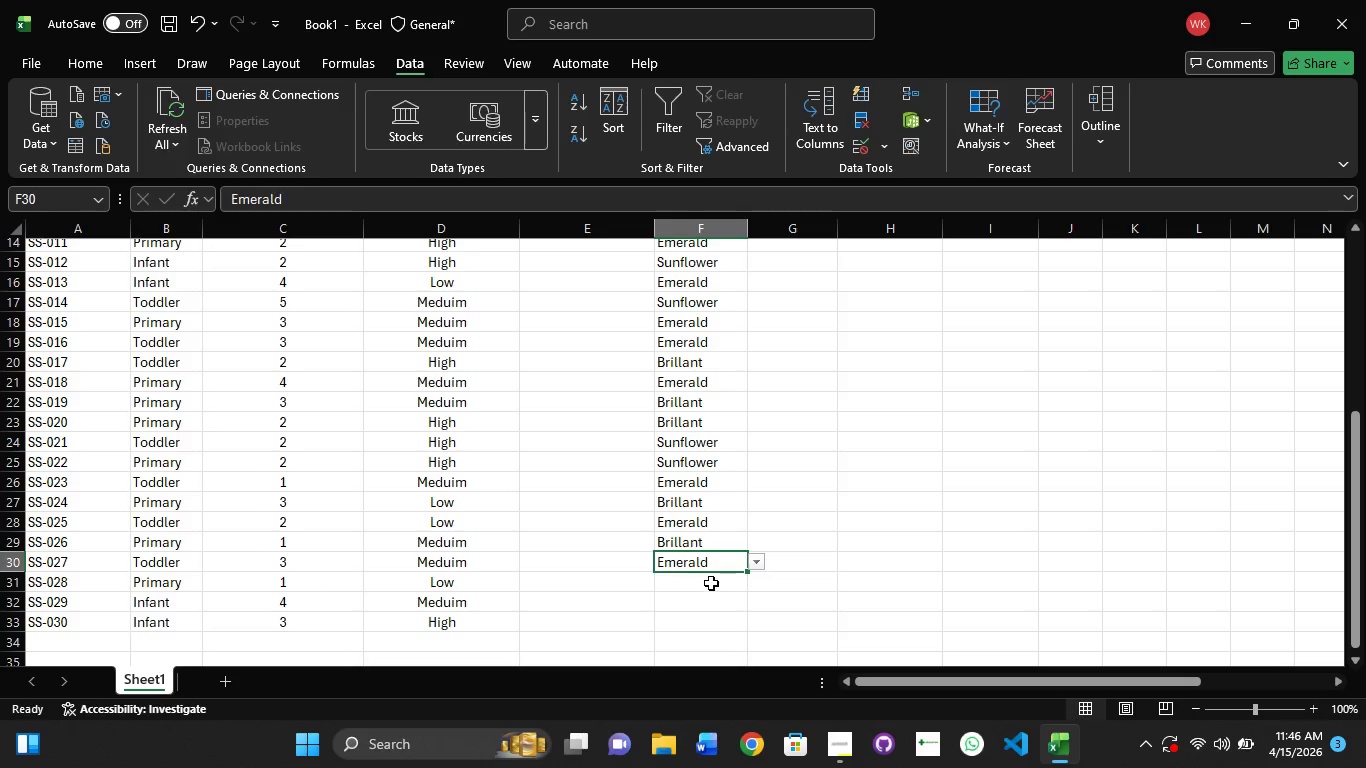 
left_click([710, 578])
 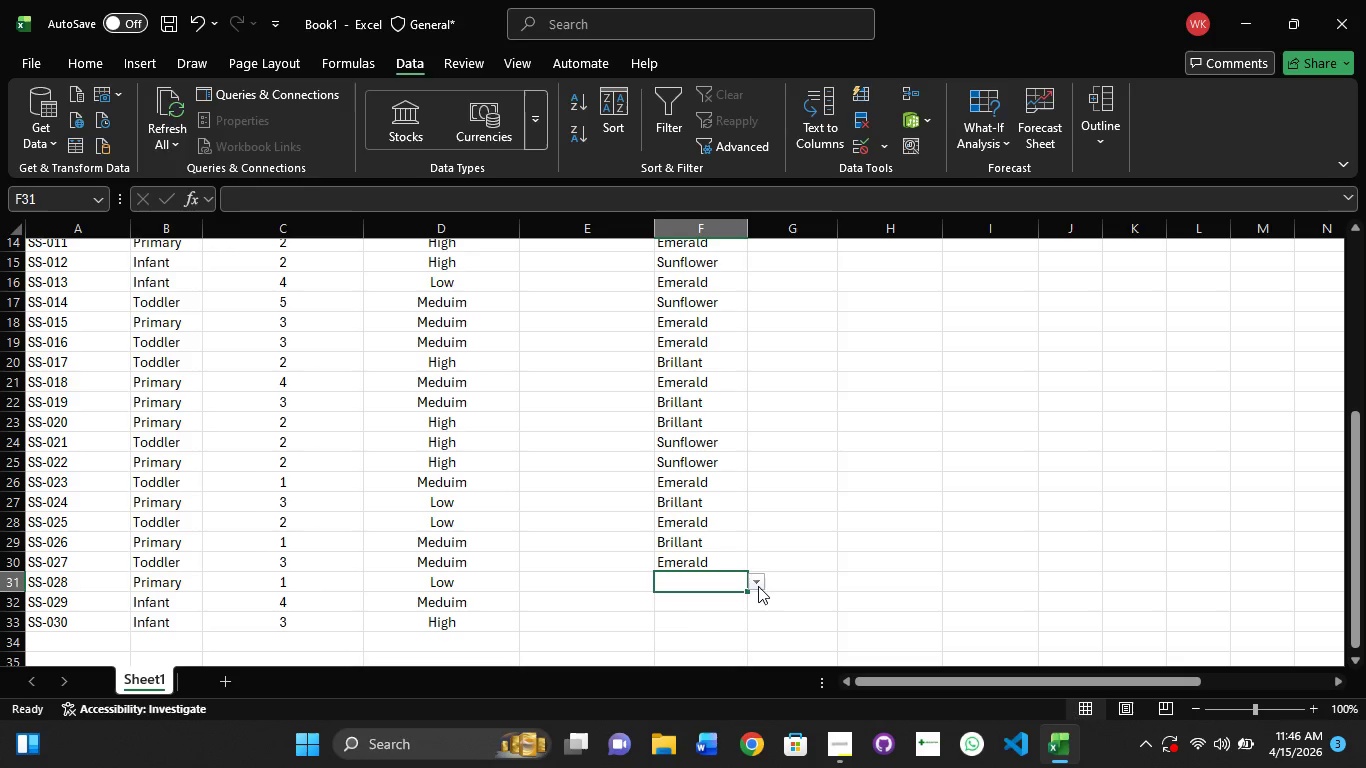 
left_click([758, 586])
 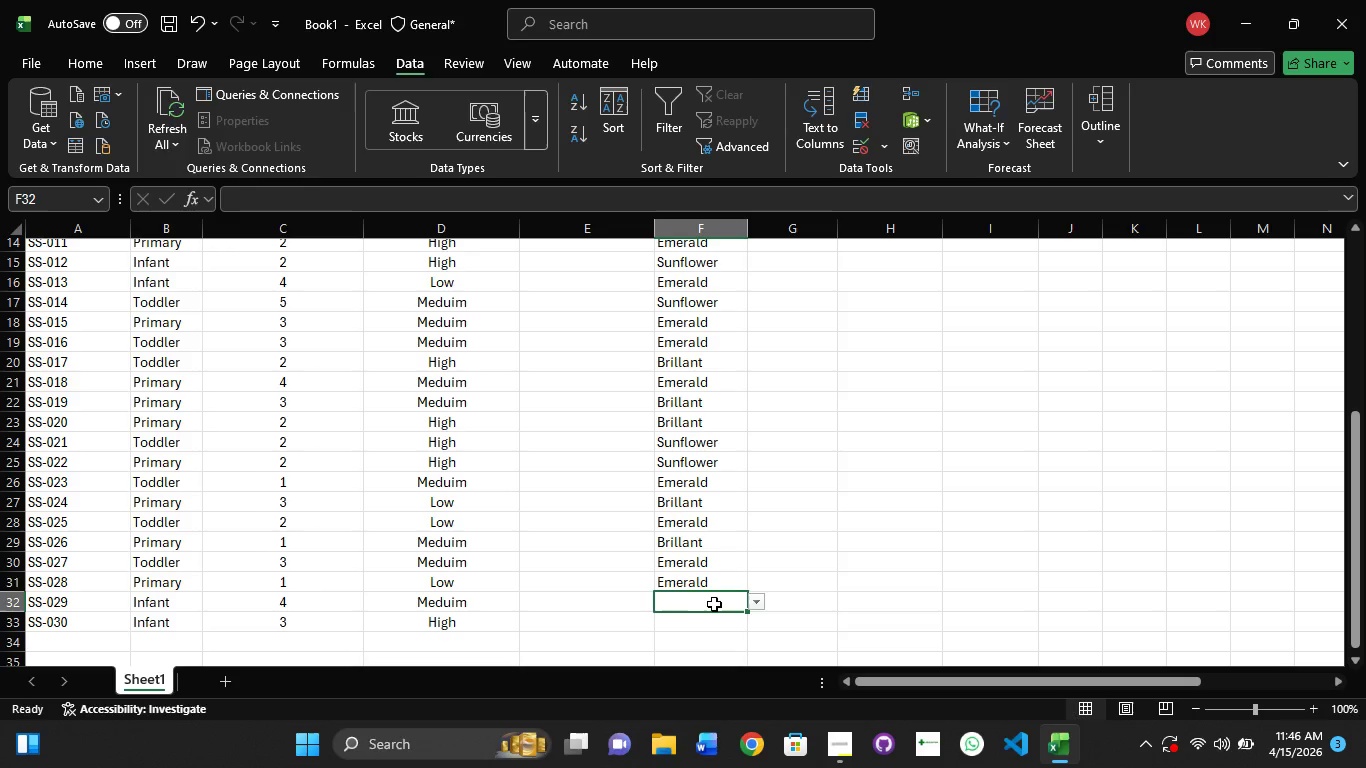 
left_click([753, 598])
 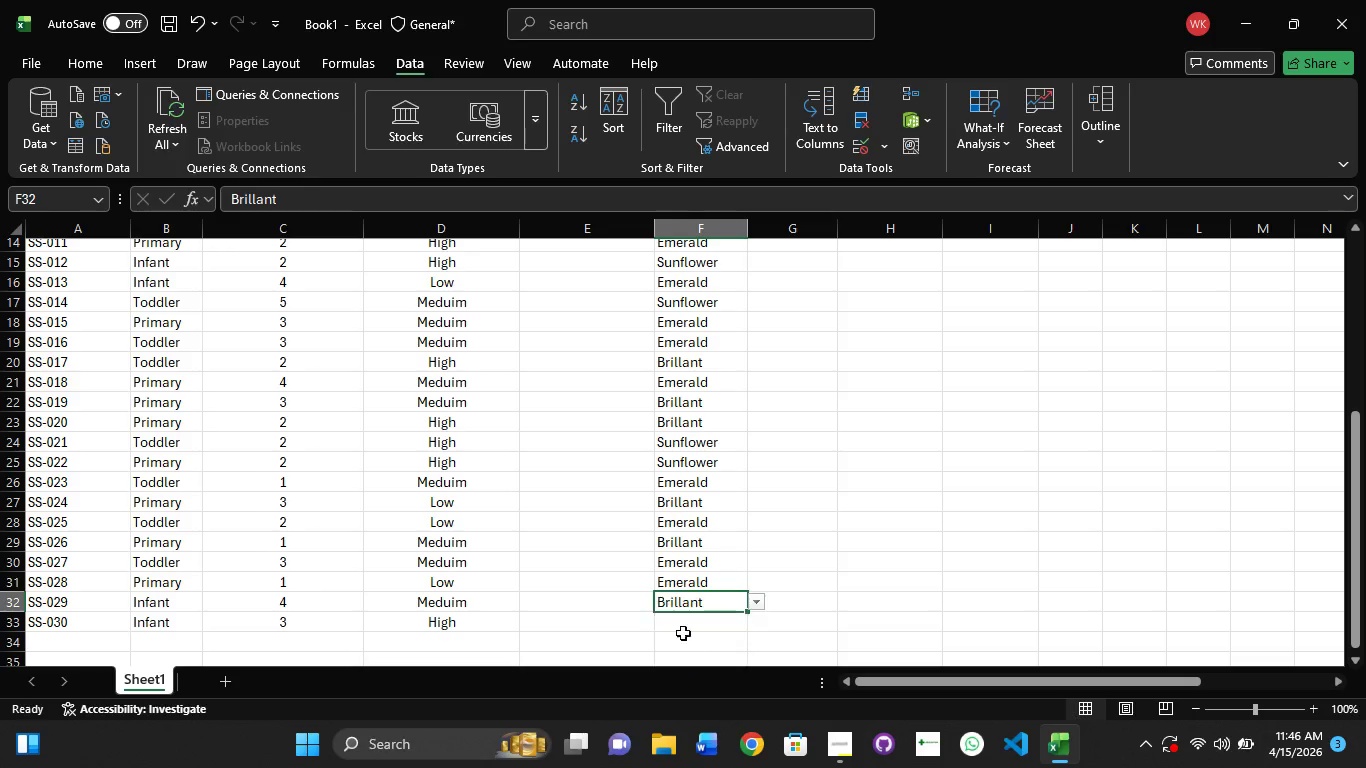 
left_click_drag(start_coordinate=[683, 633], to_coordinate=[683, 622])
 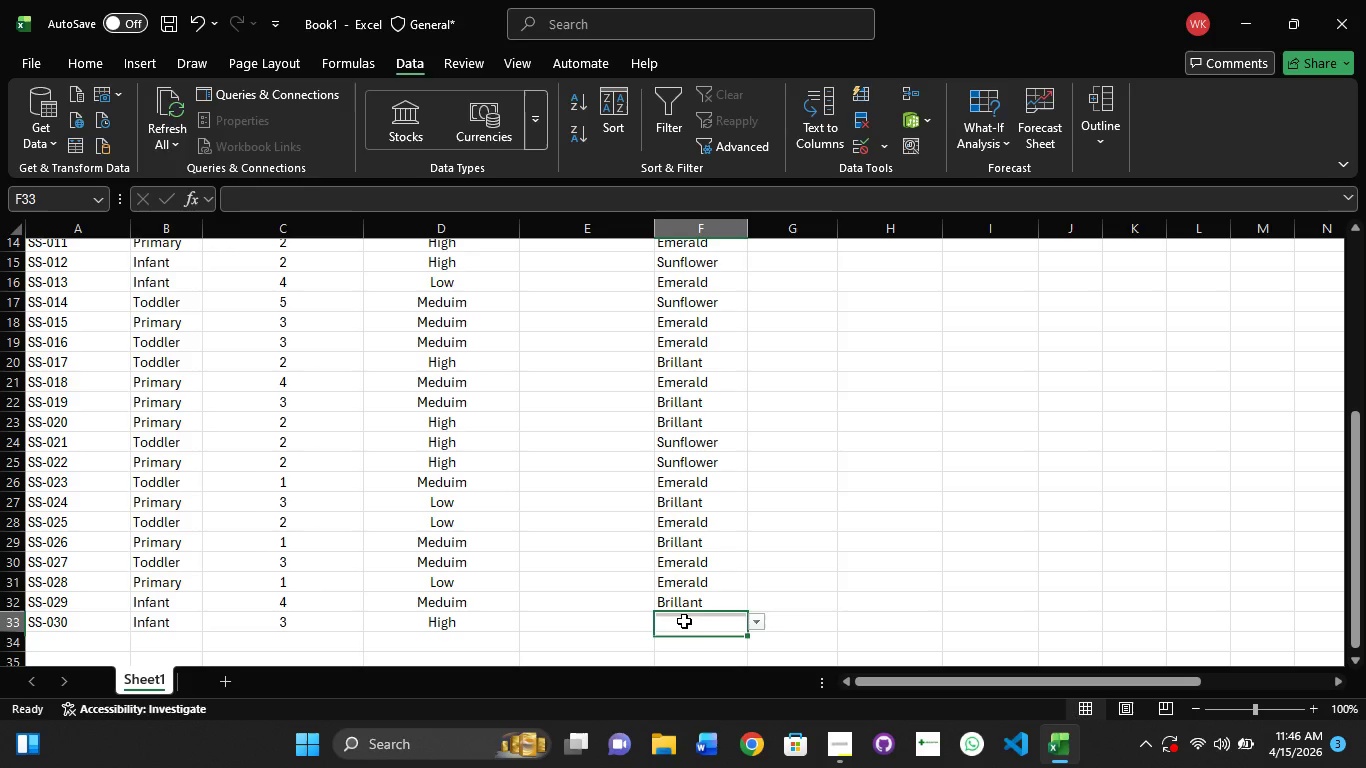 
left_click([684, 621])
 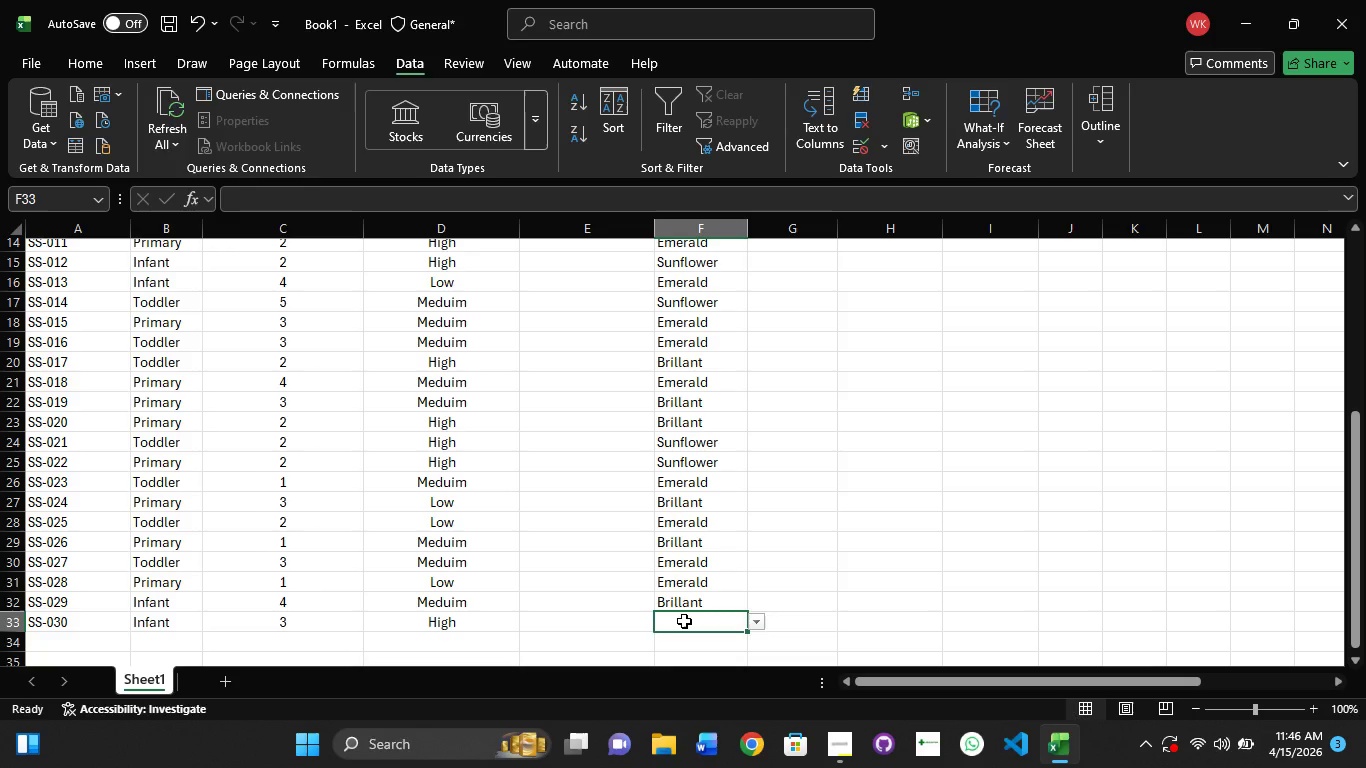 
left_click([684, 621])
 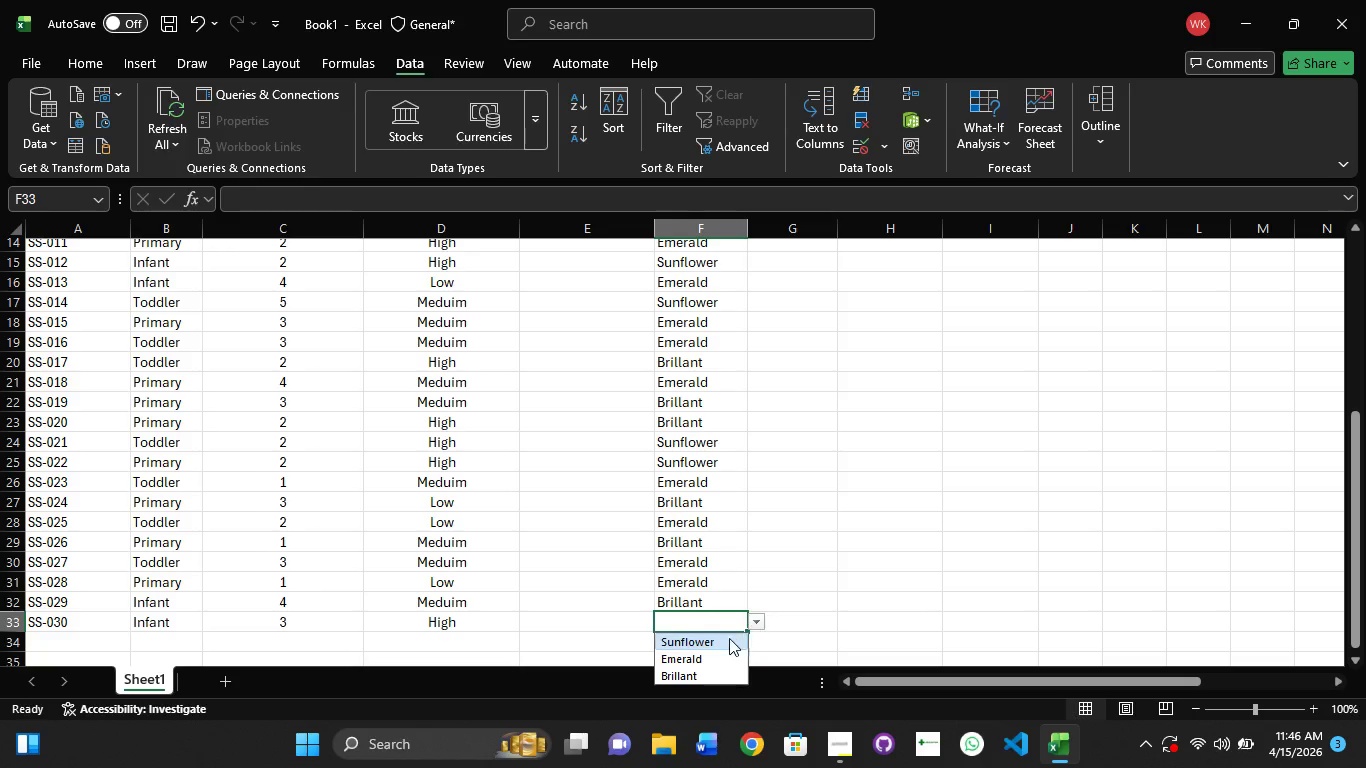 
left_click_drag(start_coordinate=[713, 647], to_coordinate=[708, 649])
 